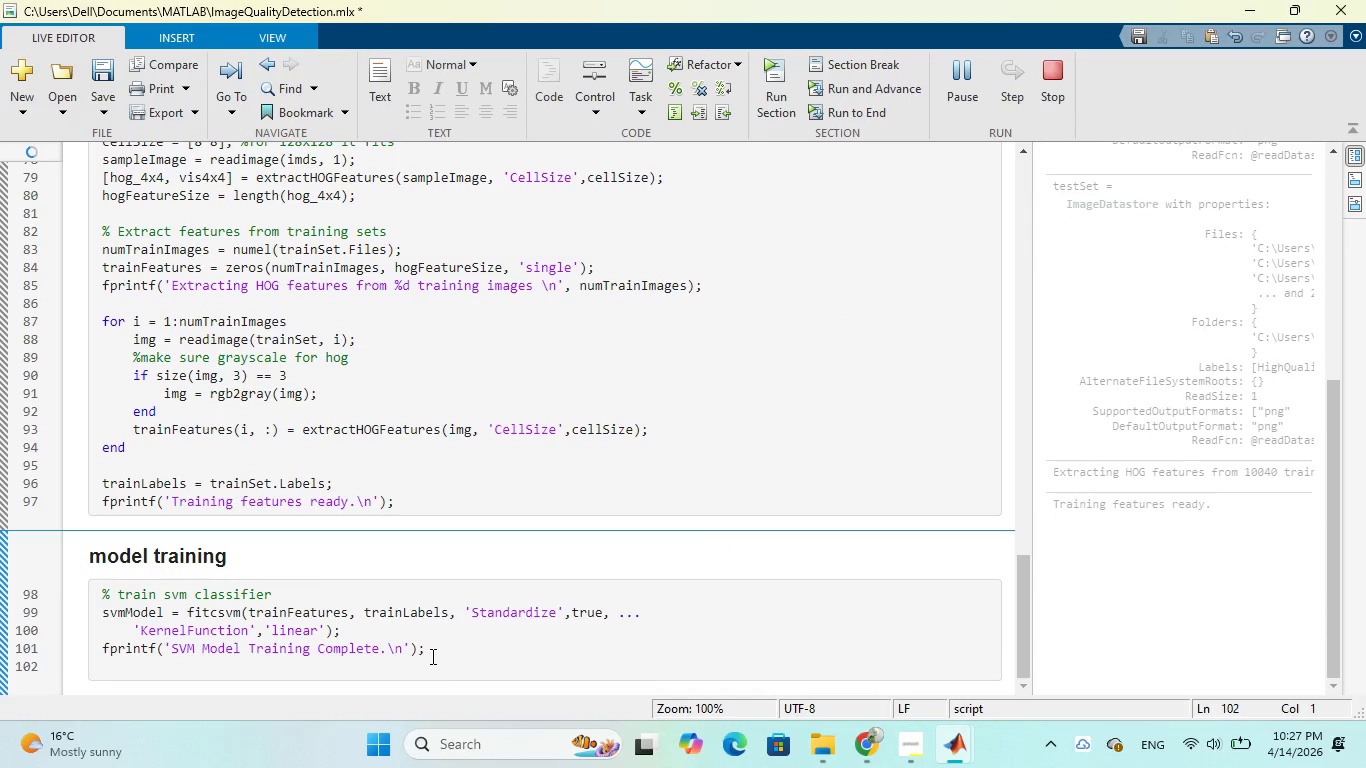 
type(%%)
 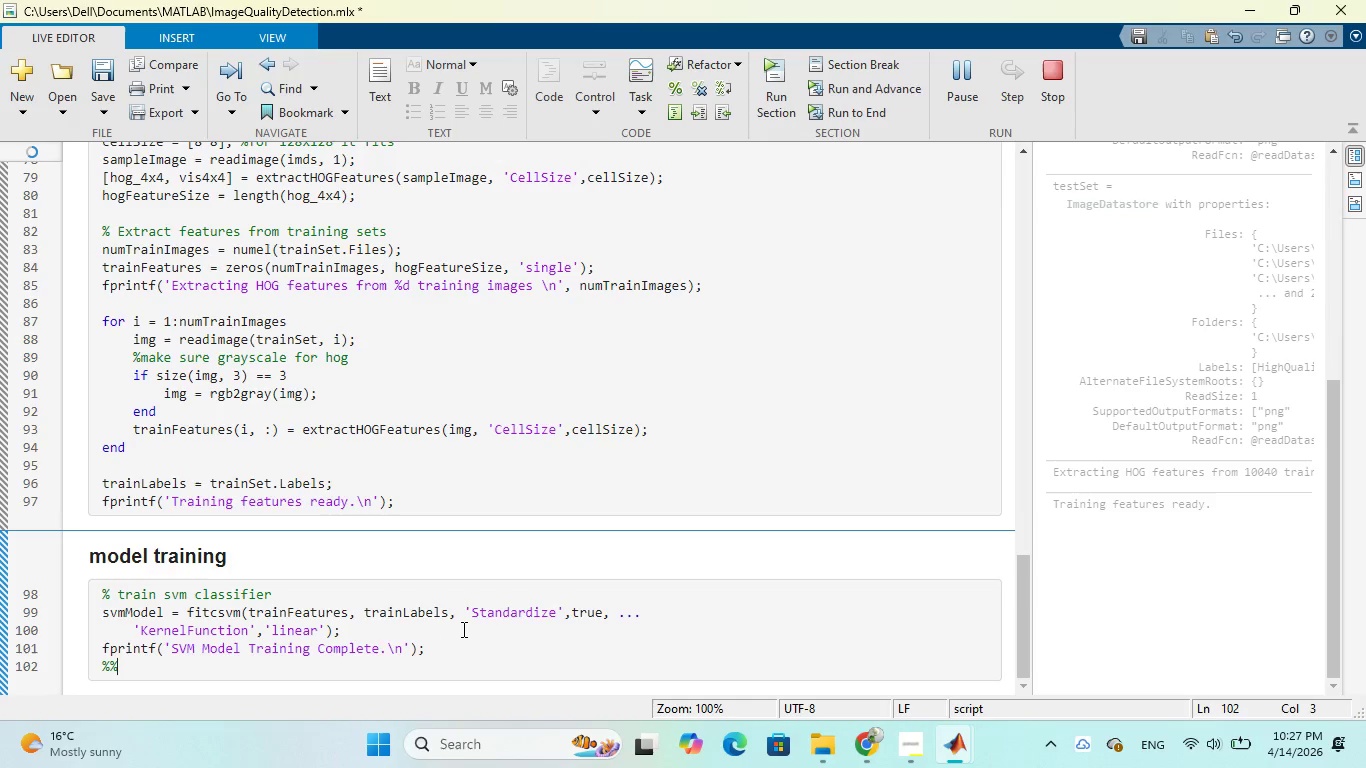 
wait(6.88)
 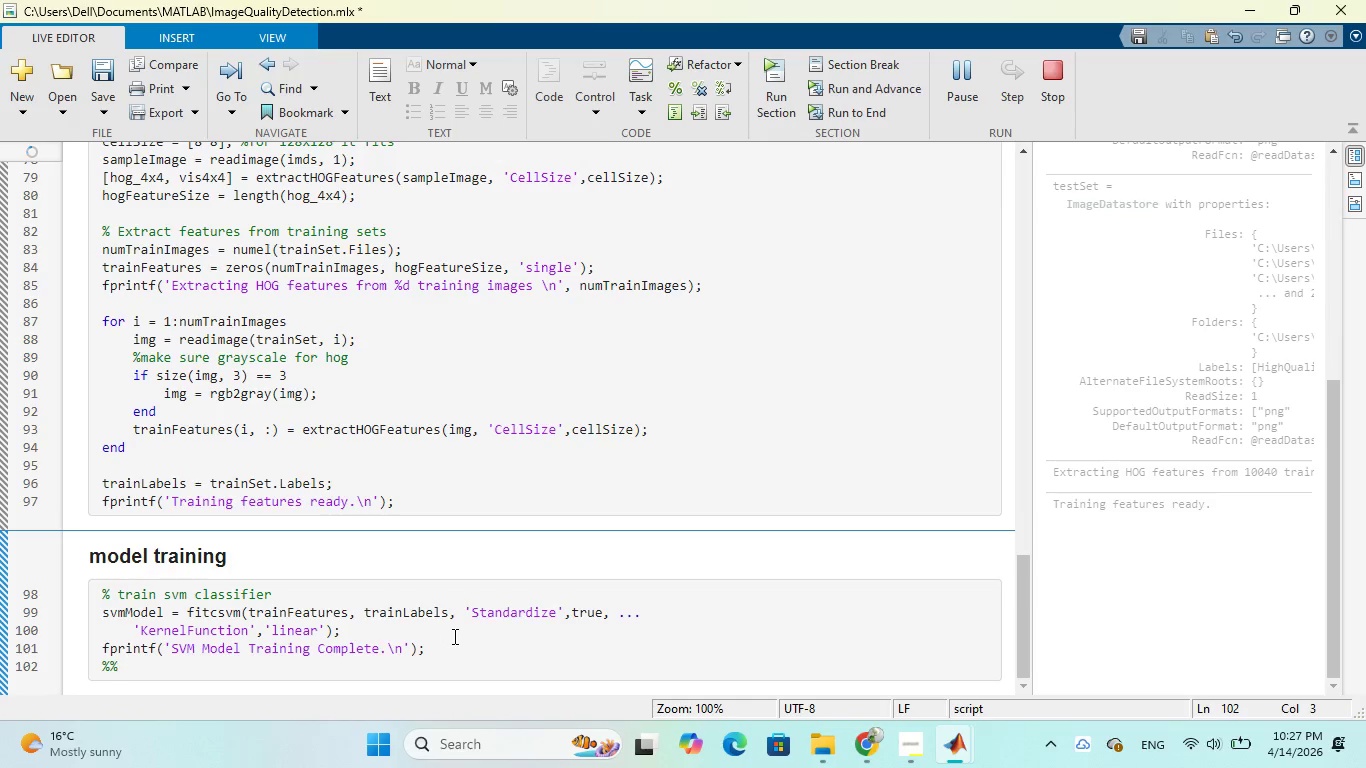 
type( Evaluation)
 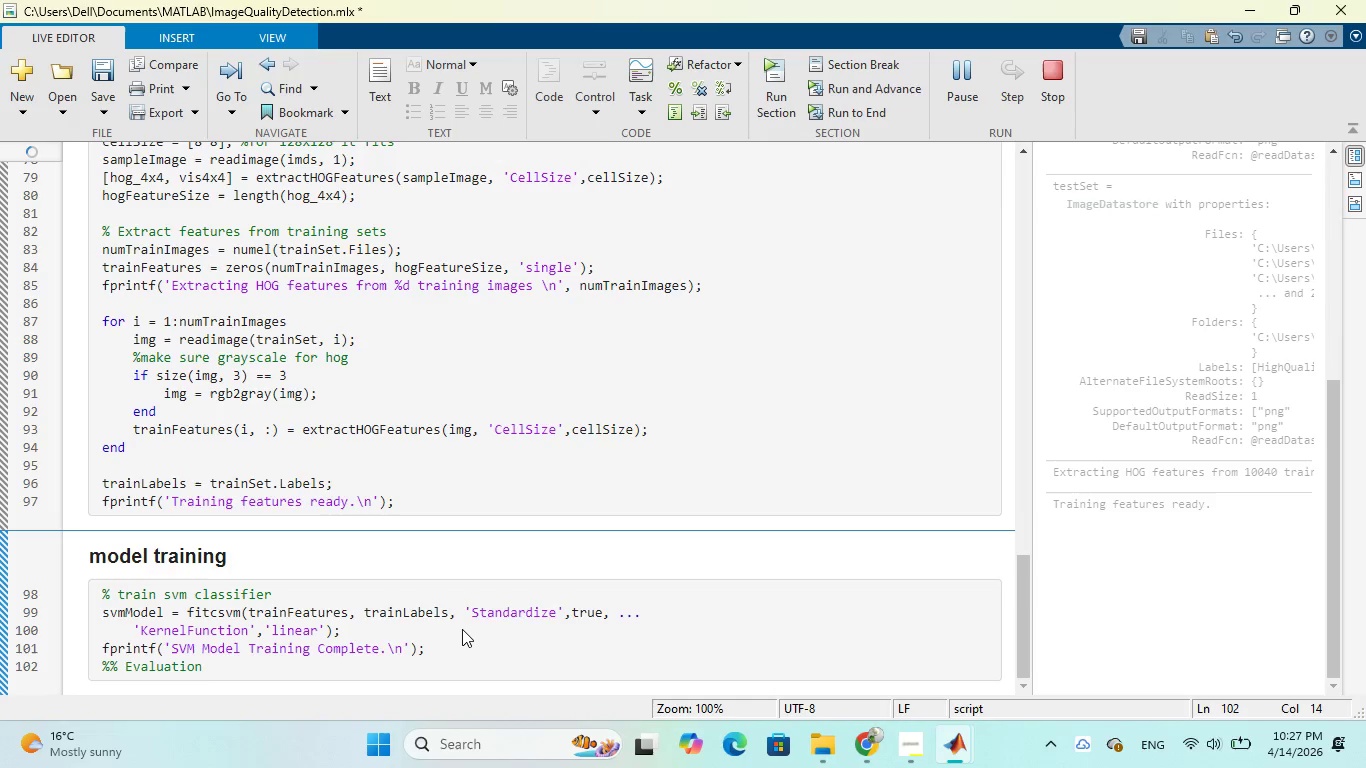 
key(Enter)
 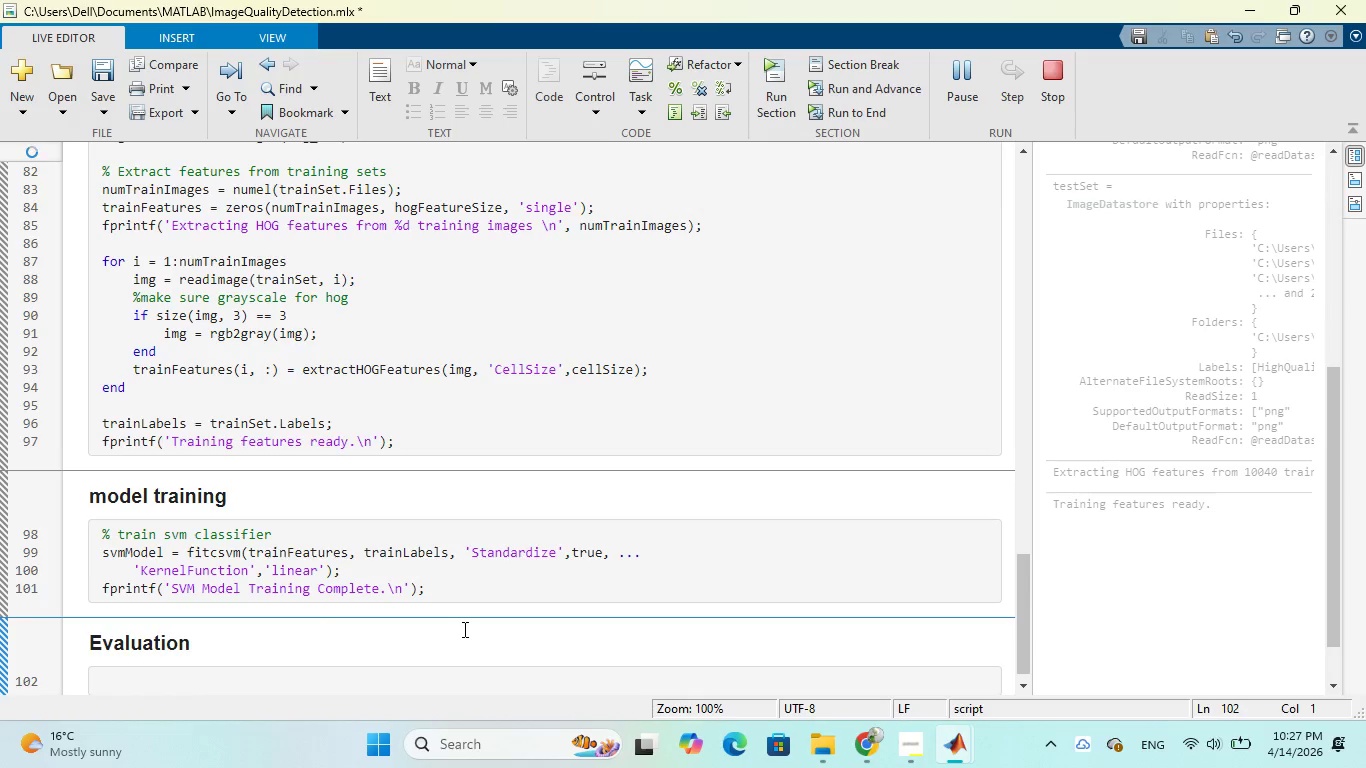 
wait(14.75)
 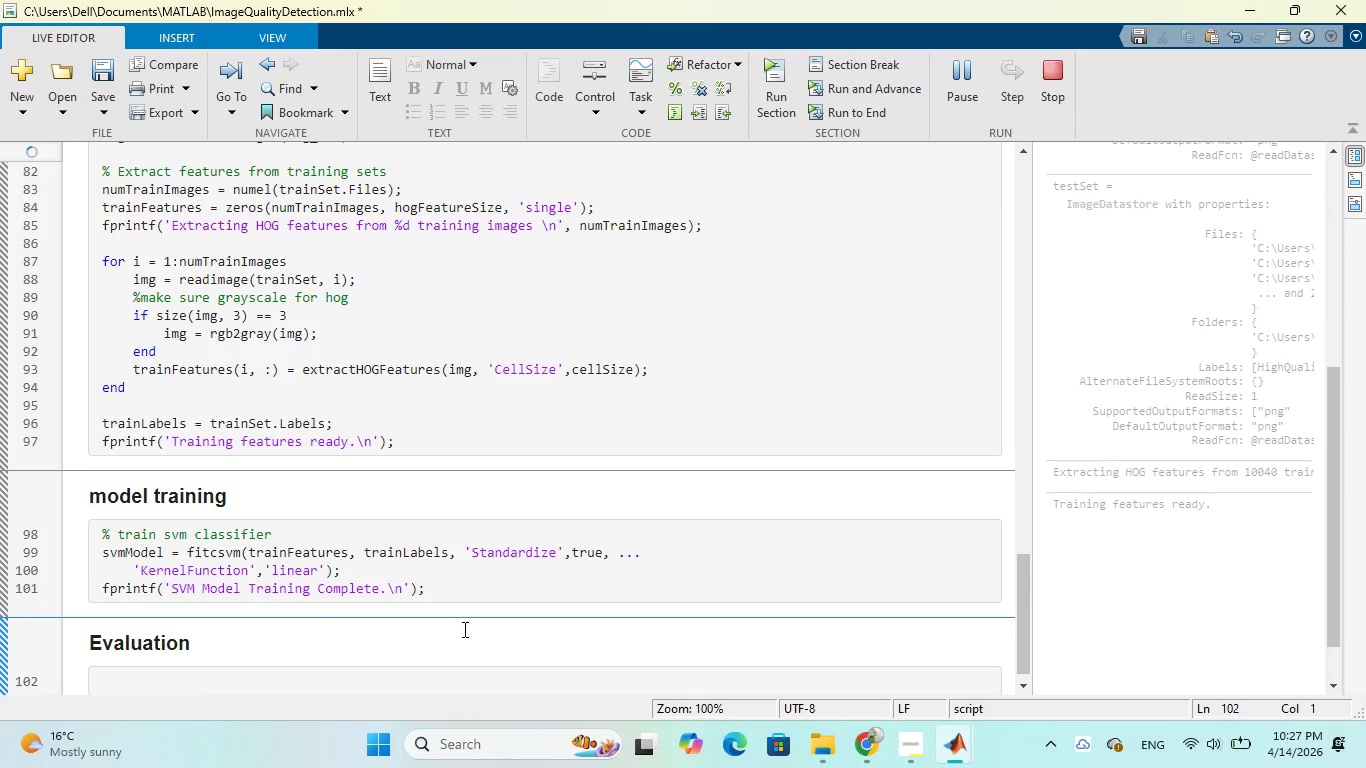 
type(%evaluate on test set)
 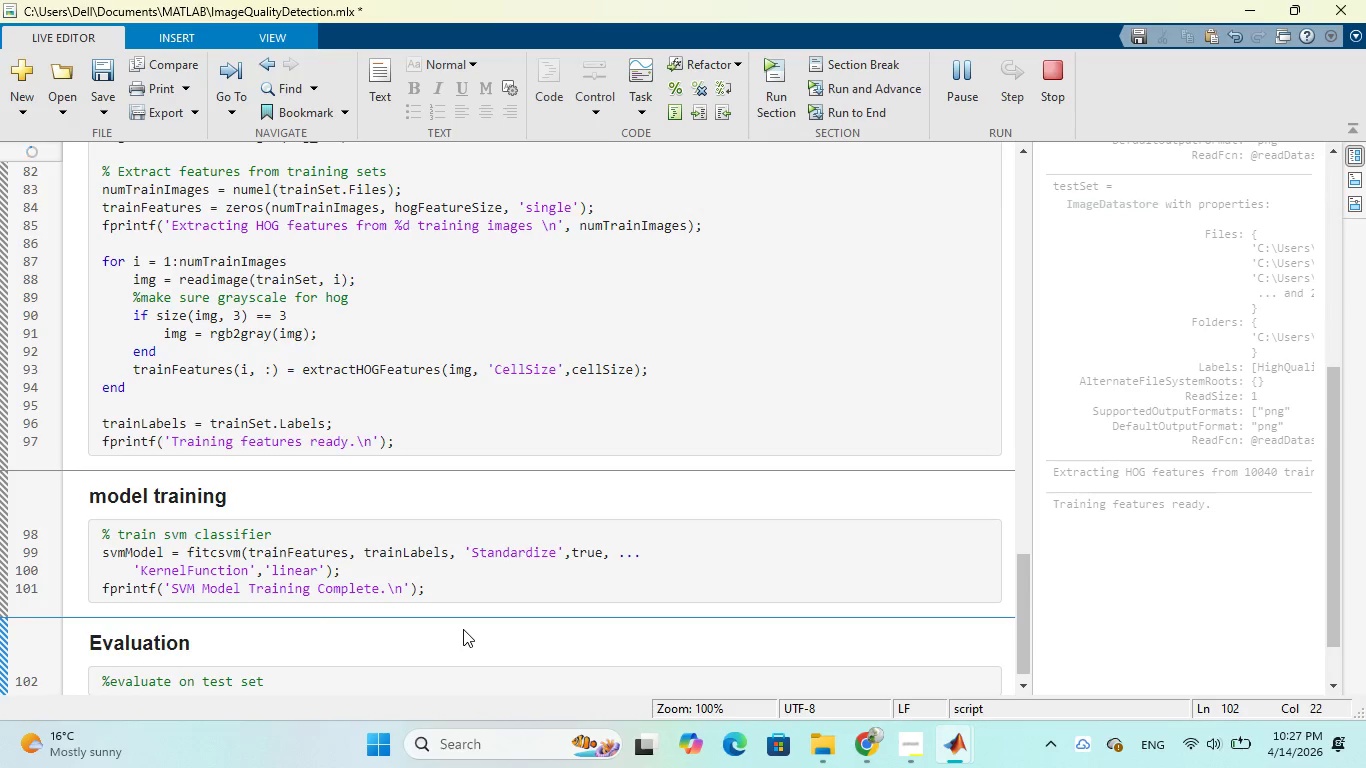 
key(Enter)
 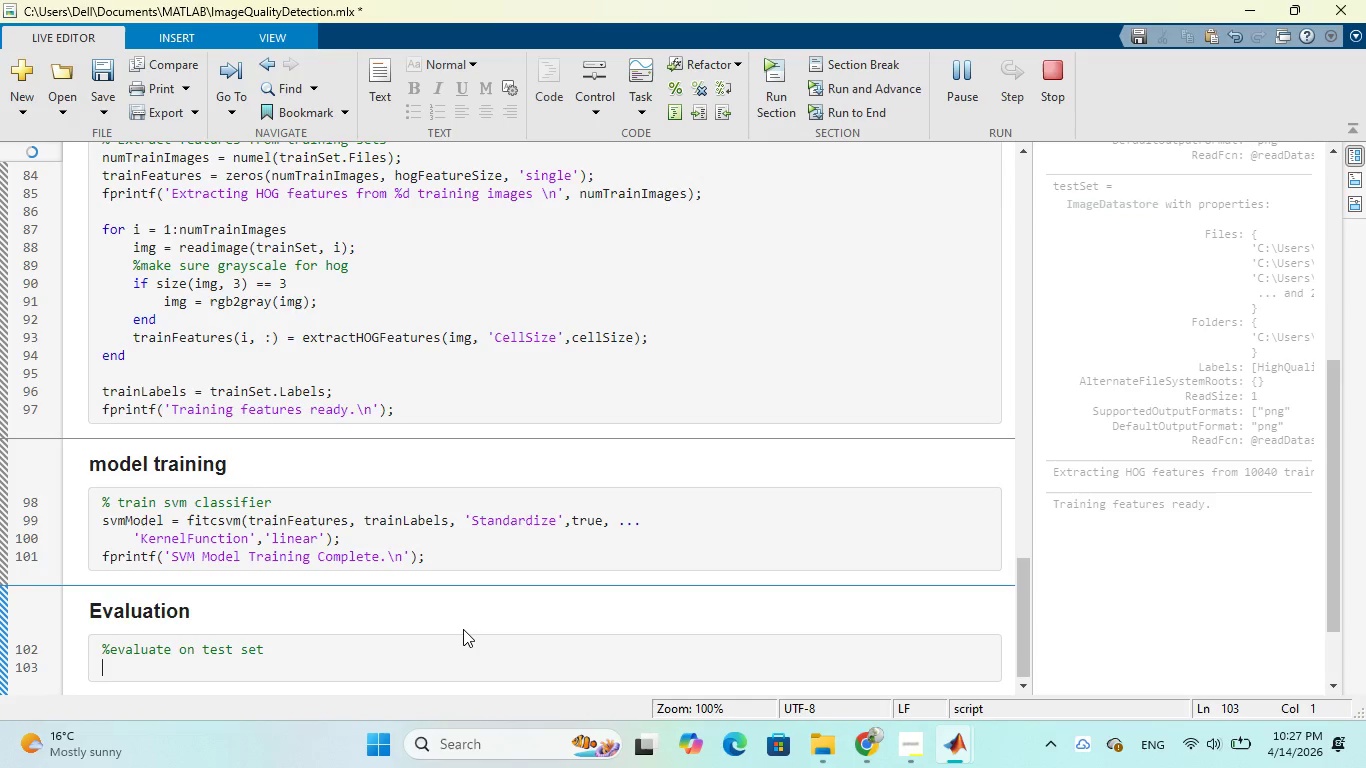 
type(numTestImages = numel)
 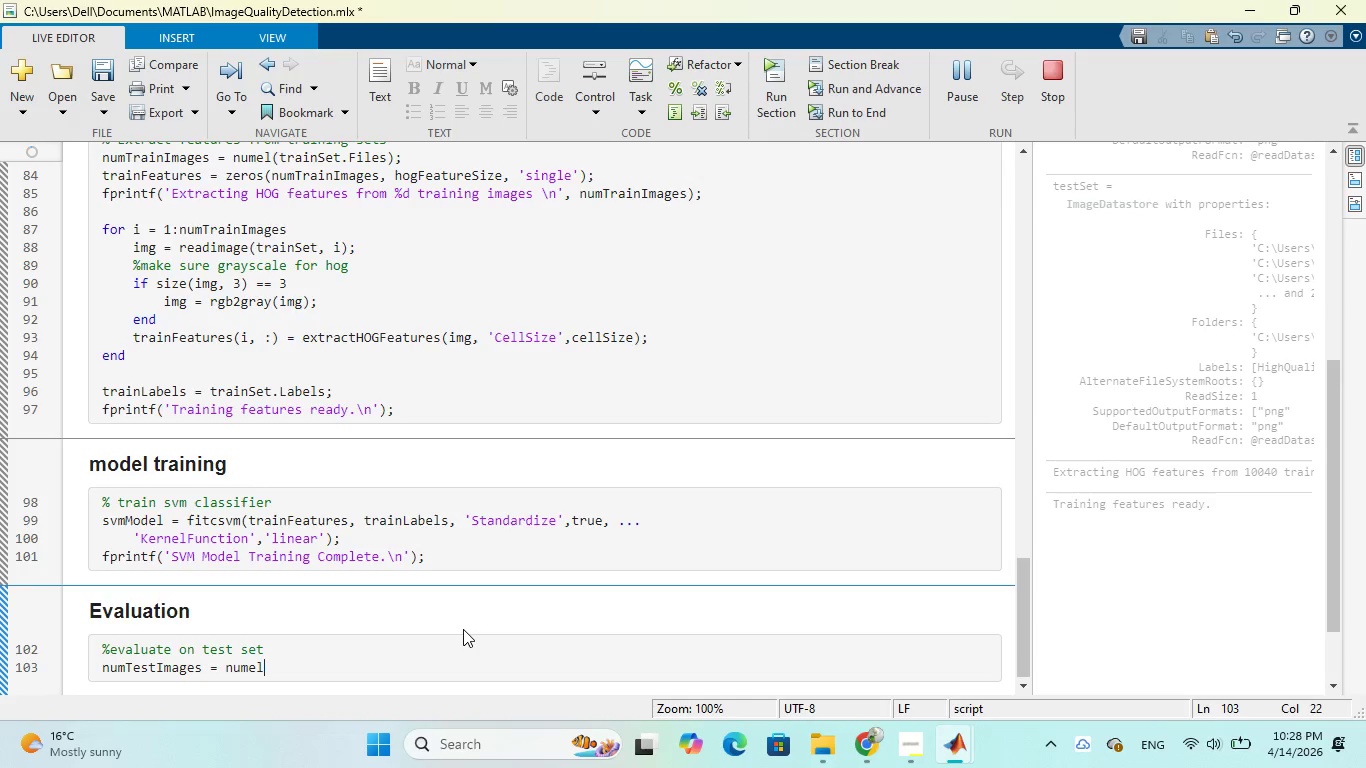 
key(Shift+9)
 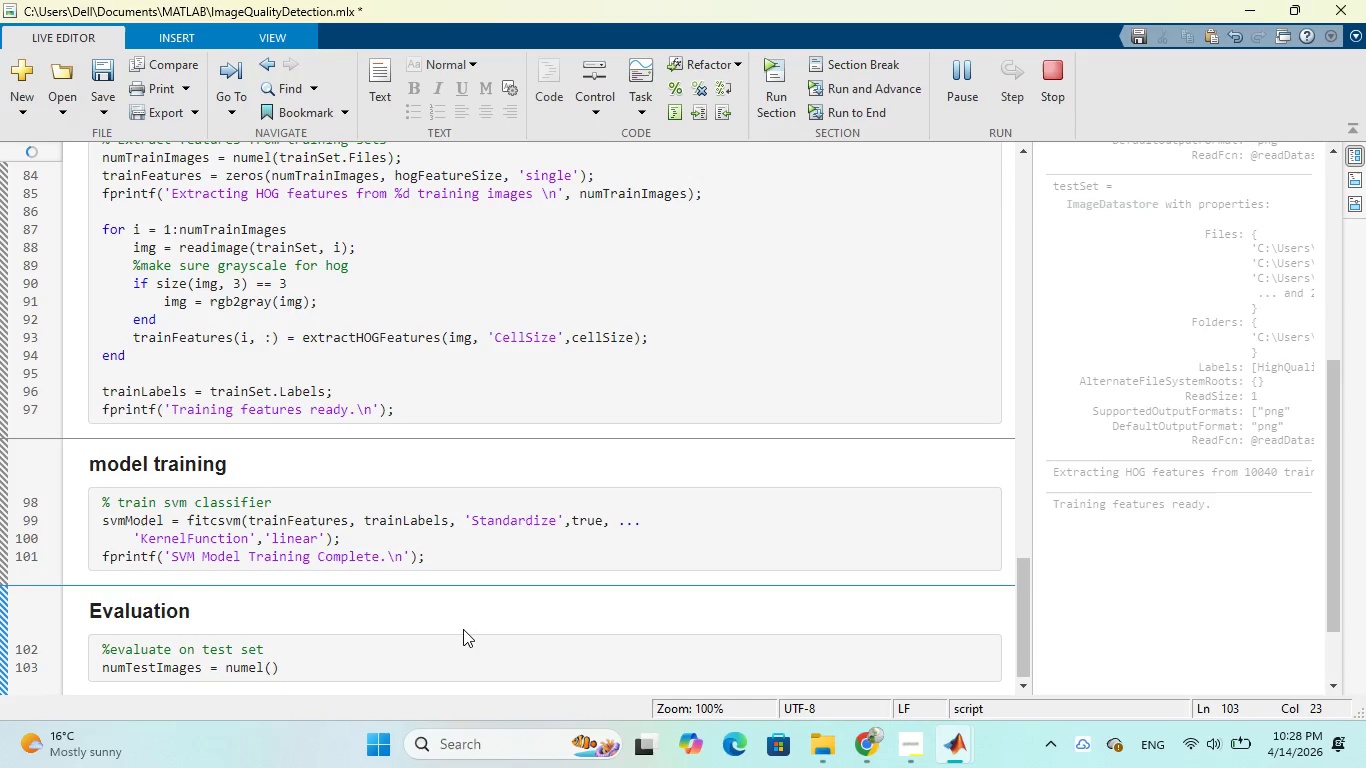 
type(test)
 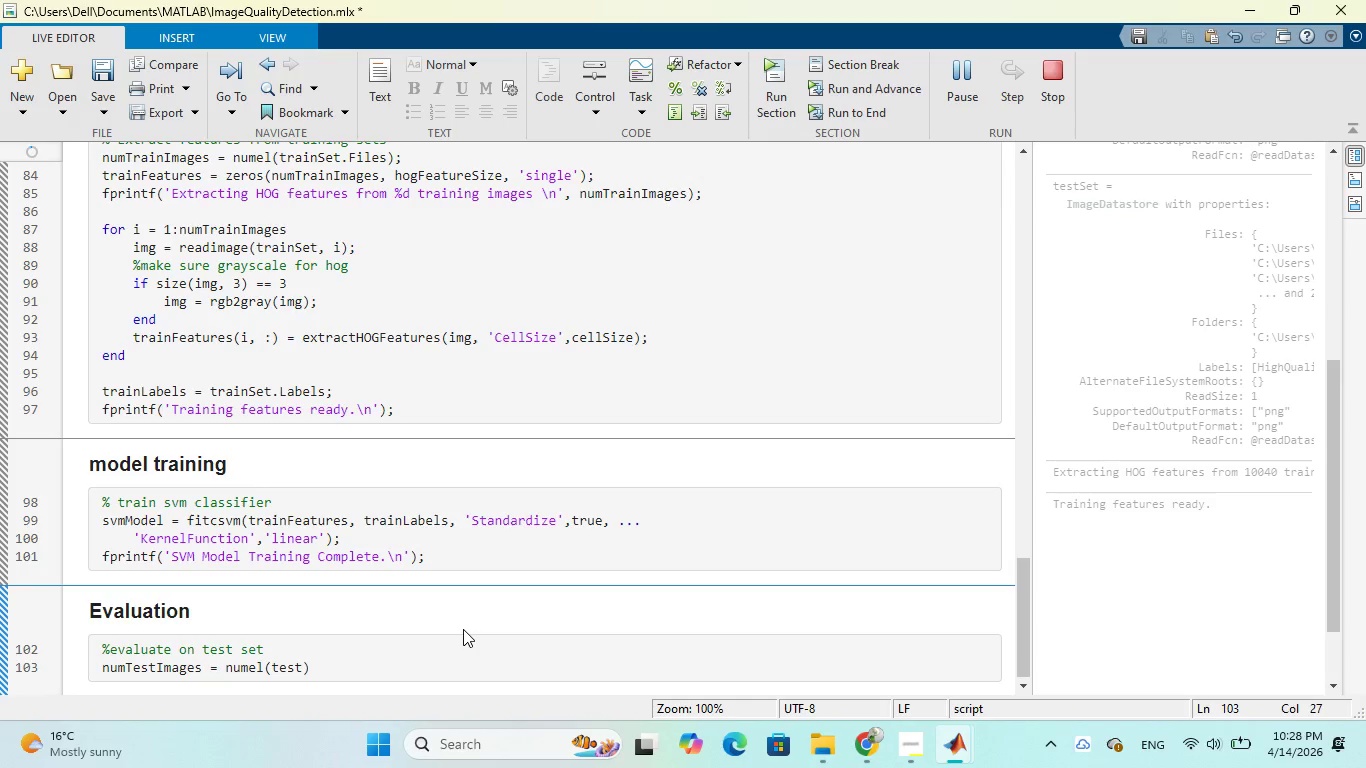 
type(SET)
key(Backspace)
key(Backspace)
type(et.Files)
 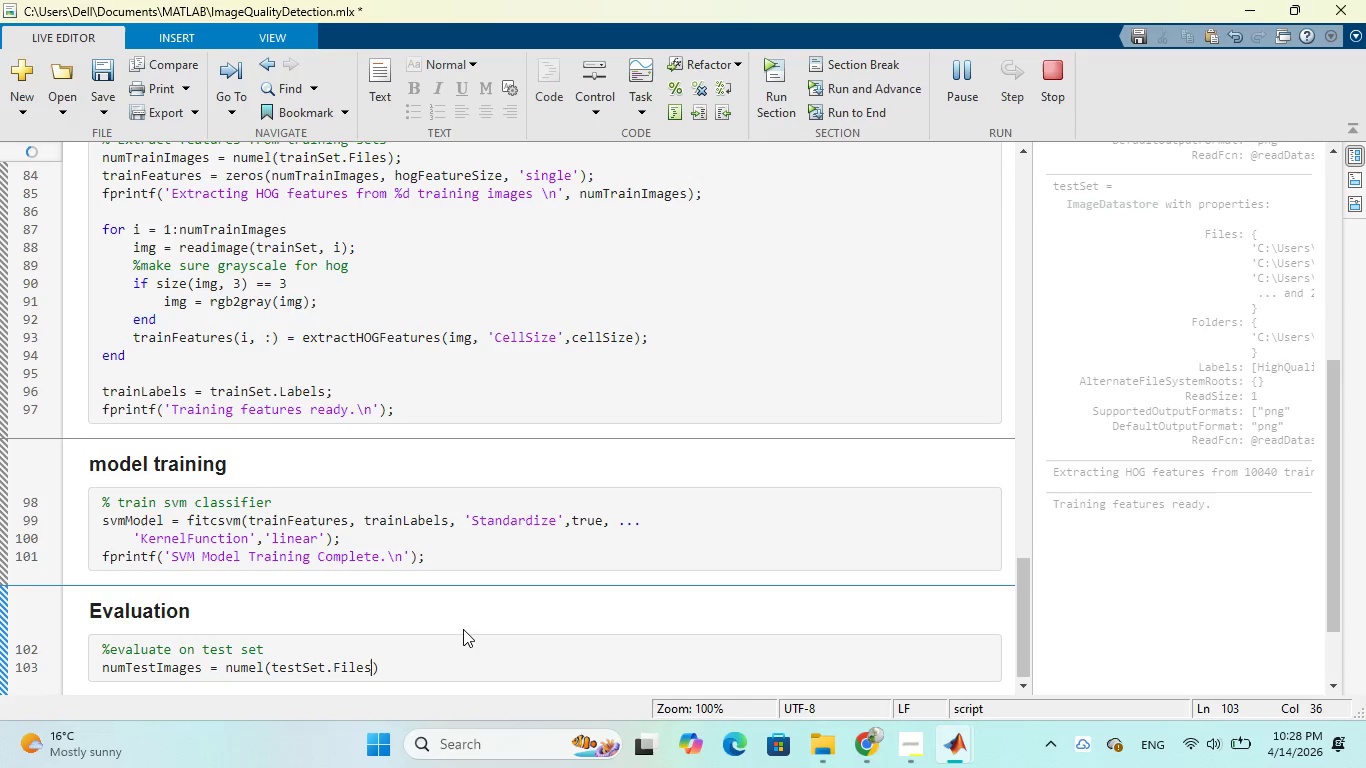 
key(ArrowRight)
 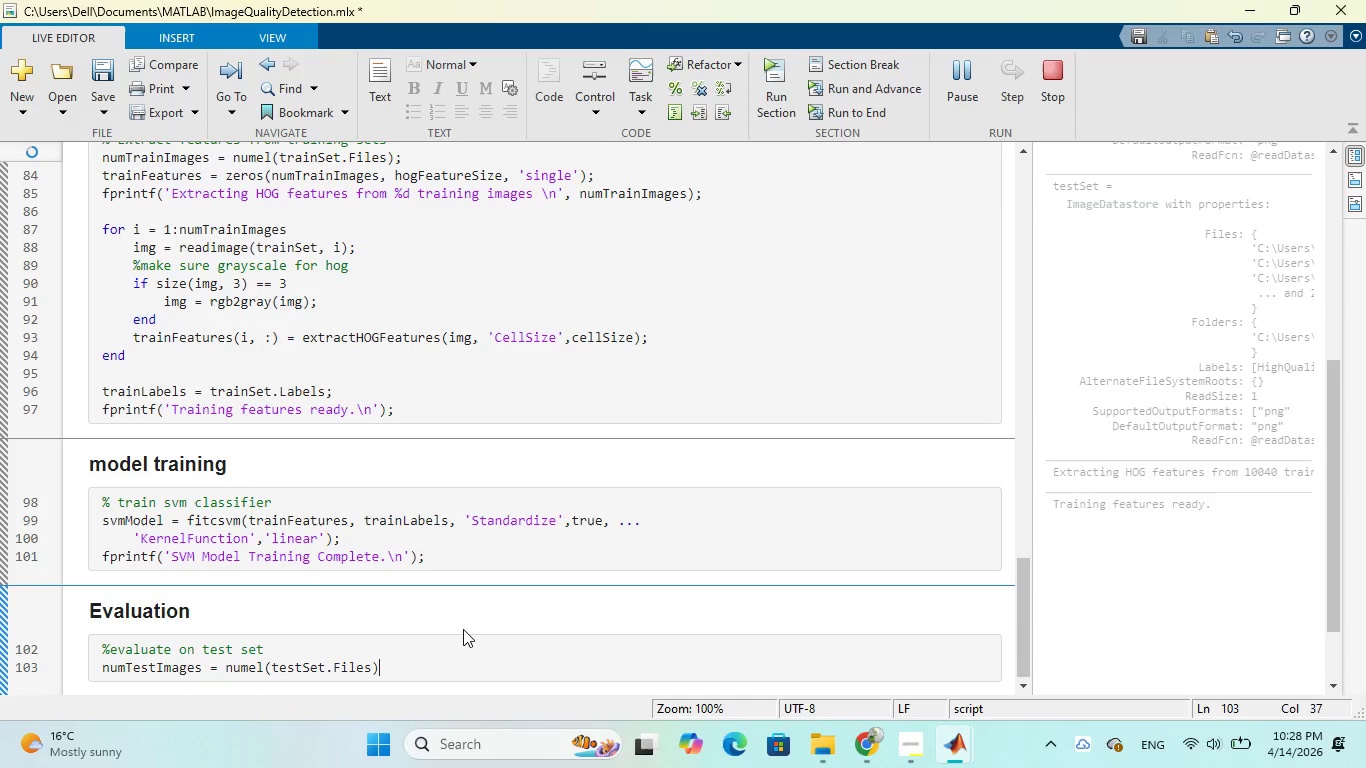 
key(Semicolon)
 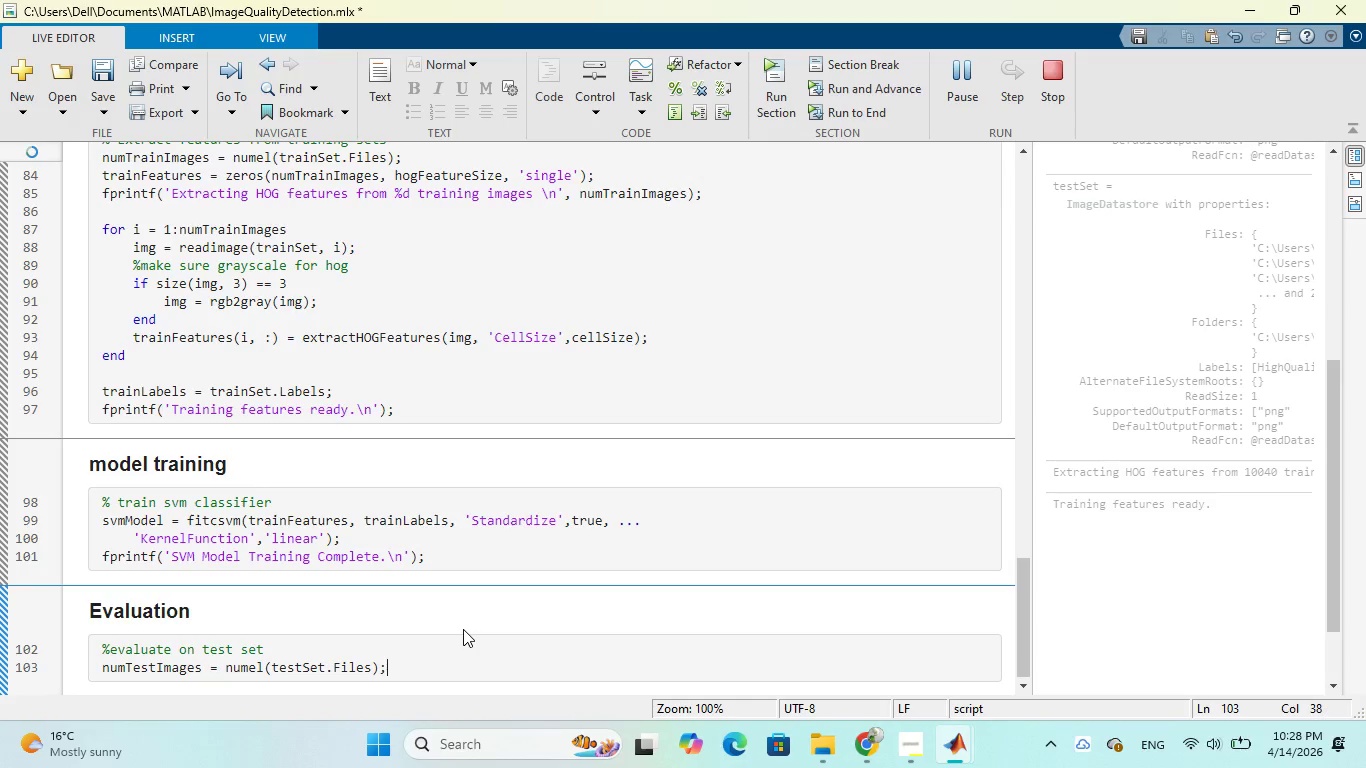 
key(Enter)
 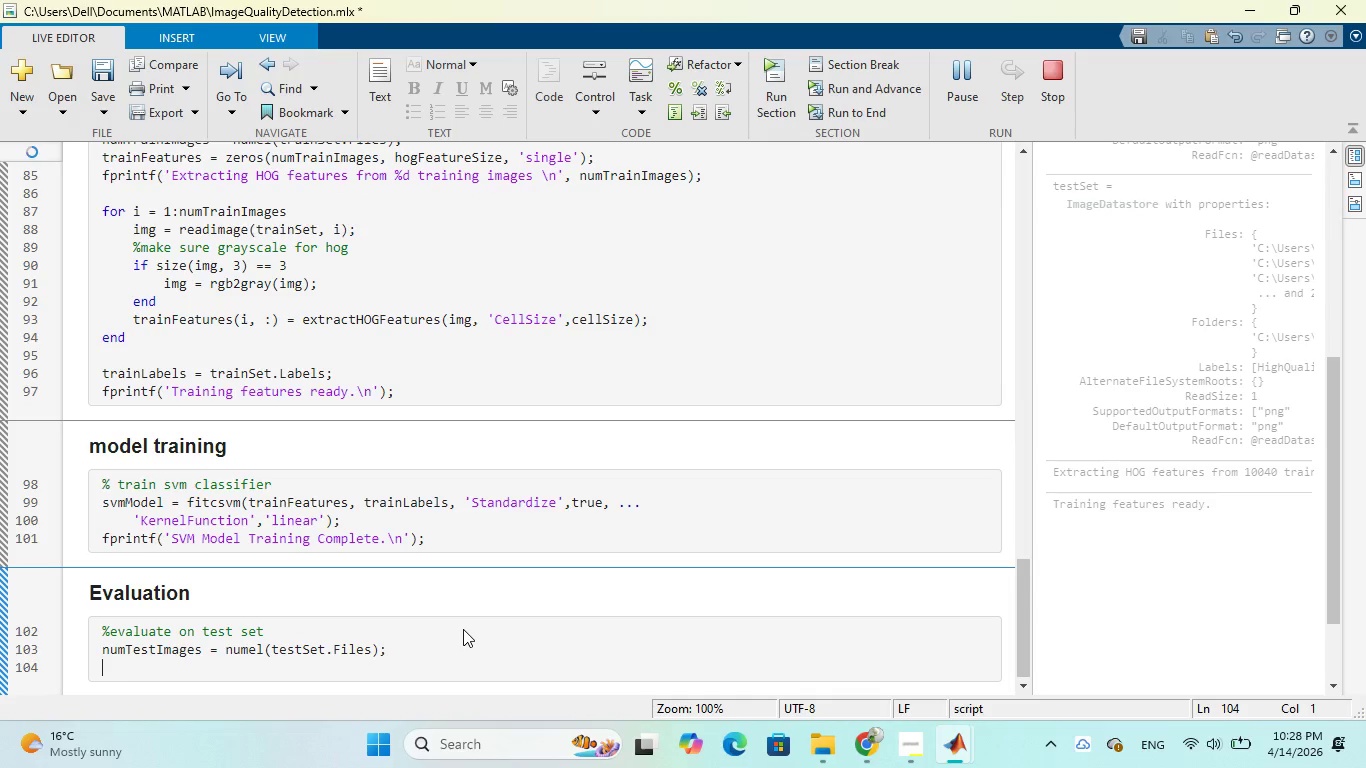 
type(testFeatures = zeros(numTestImages)
 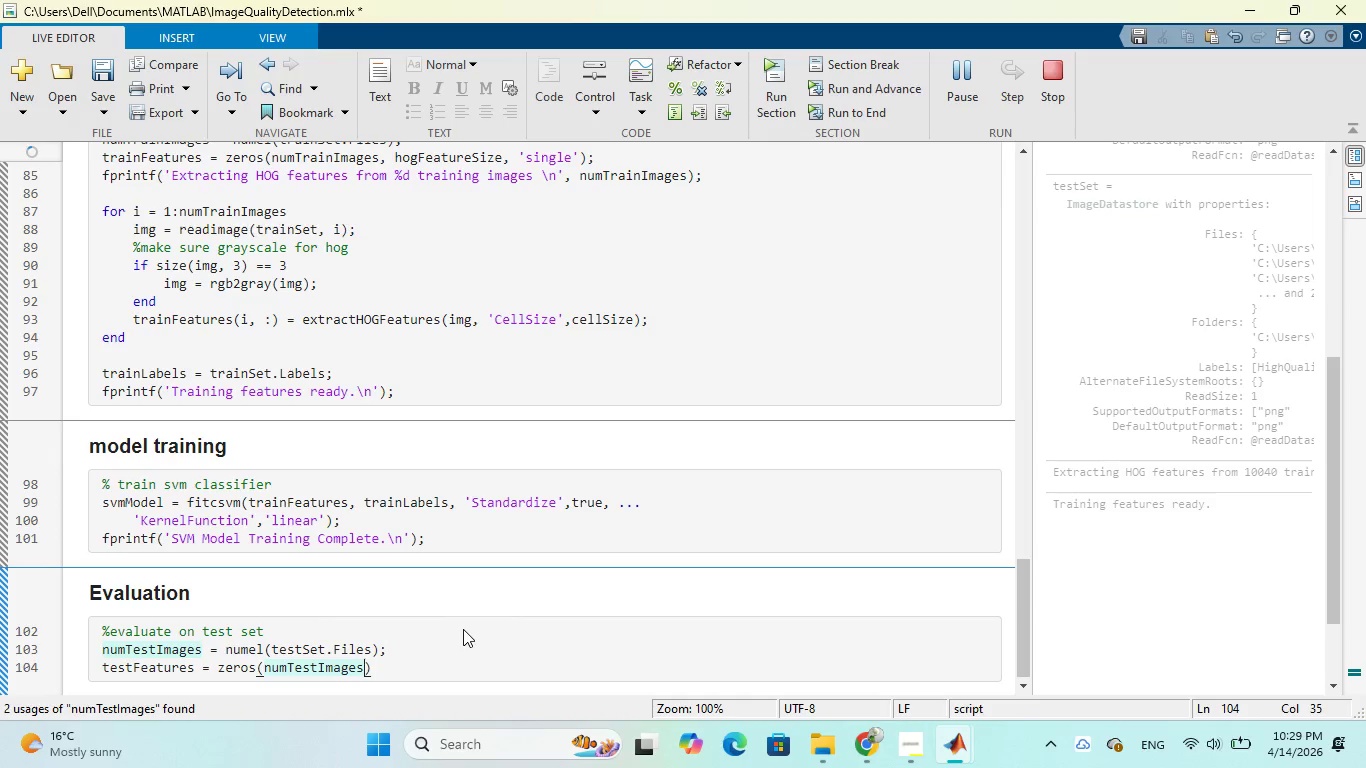 
key(Comma)
 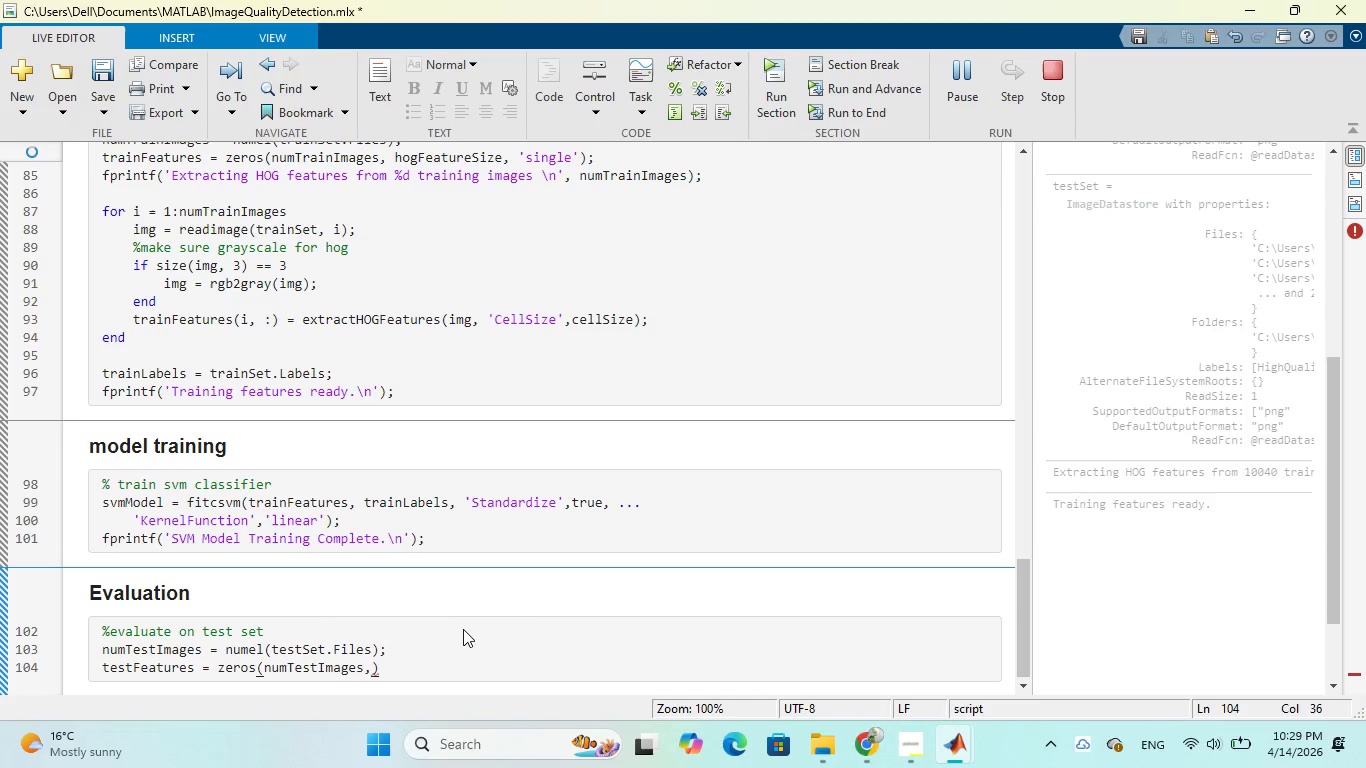 
key(Space)
 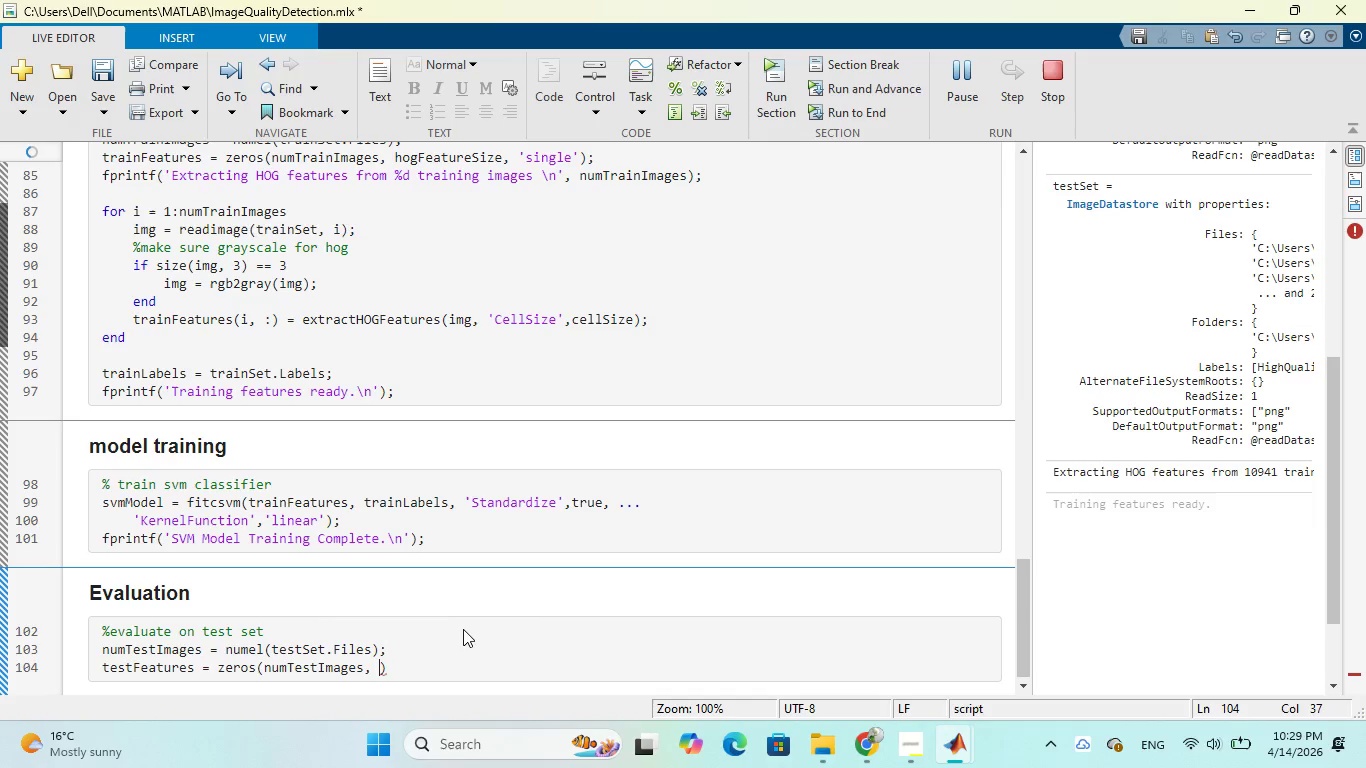 
wait(5.28)
 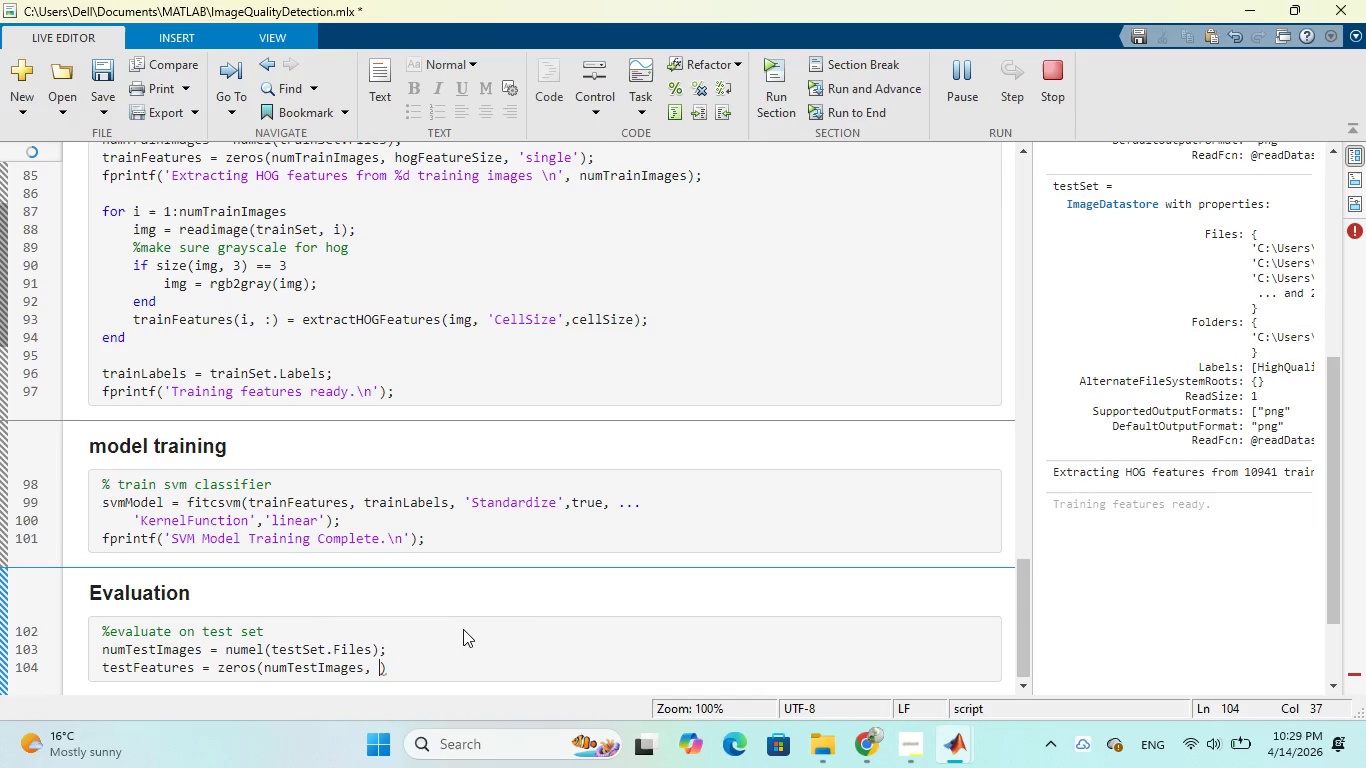 
type(hogG)
key(Backspace)
type(Features)
 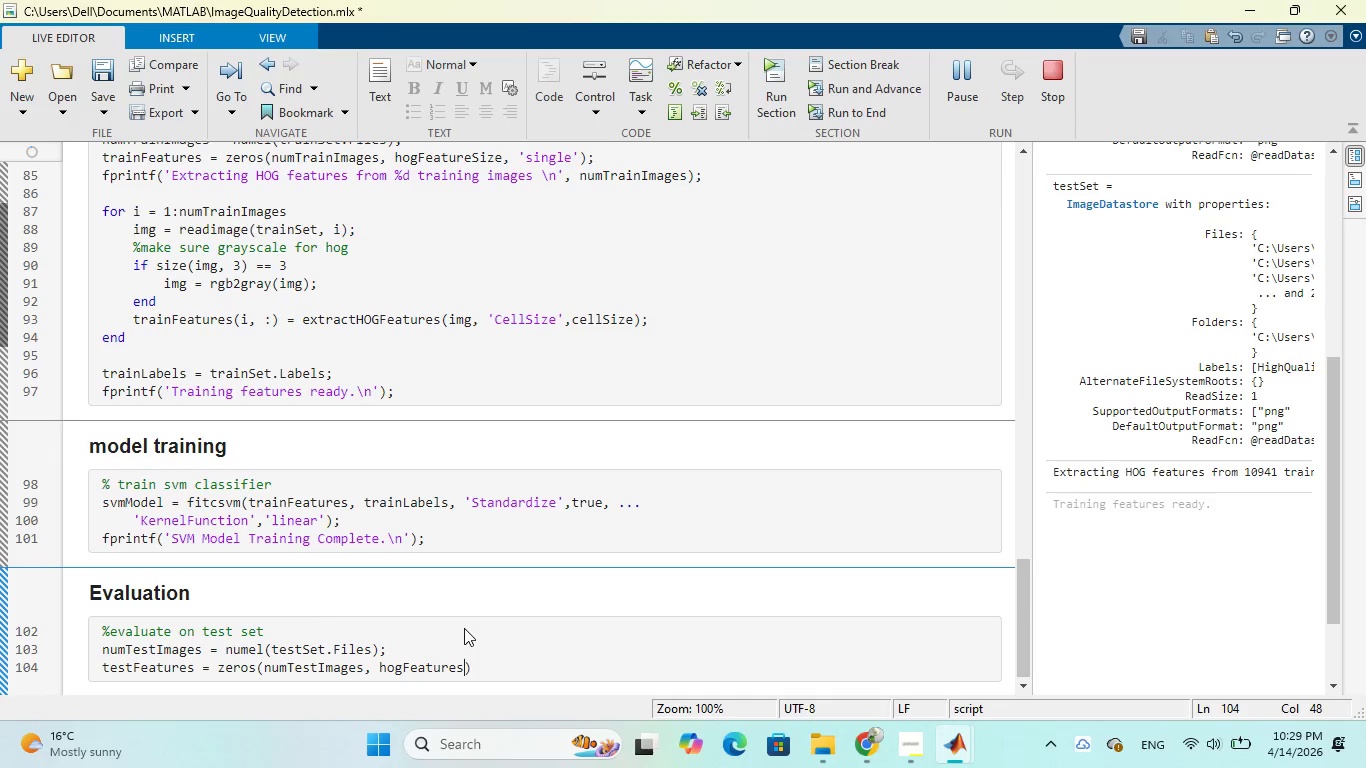 
key(Backspace)
type(Size, ')
 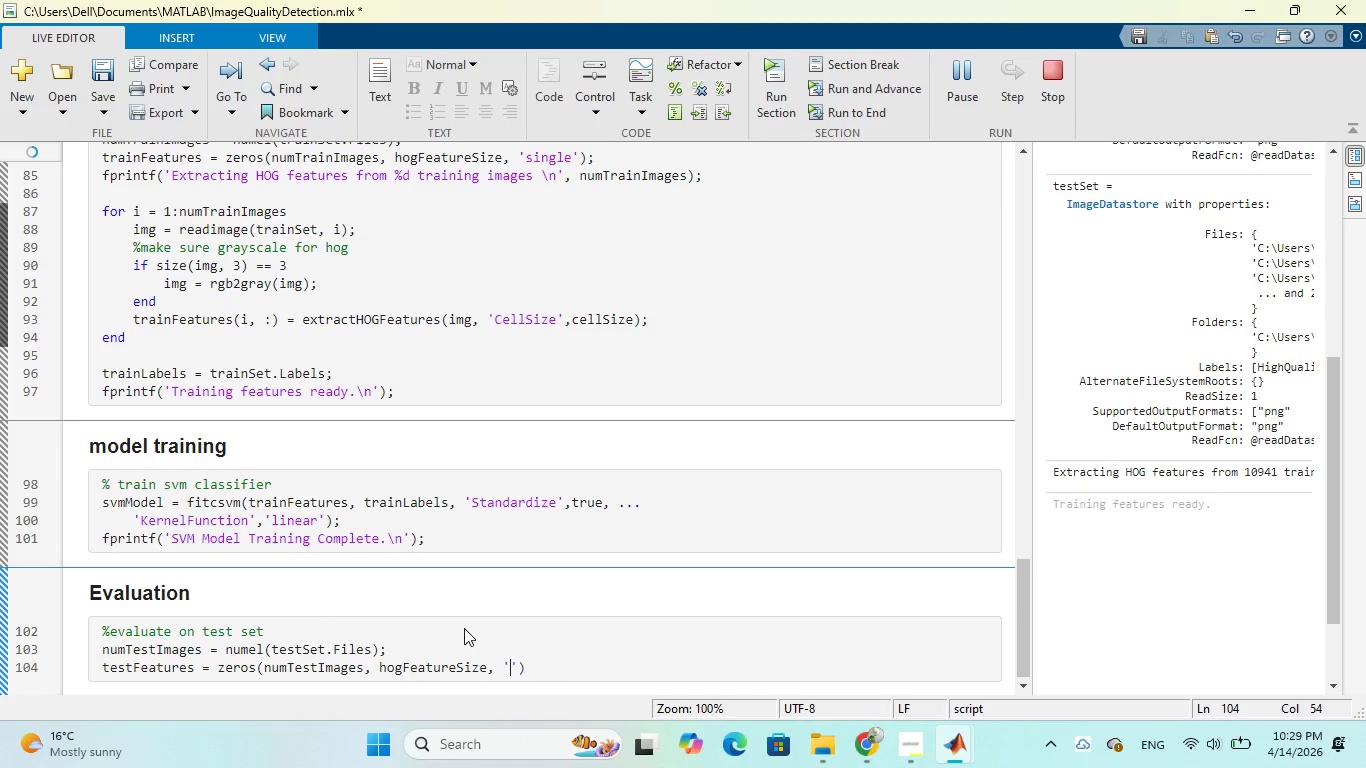 
wait(8.86)
 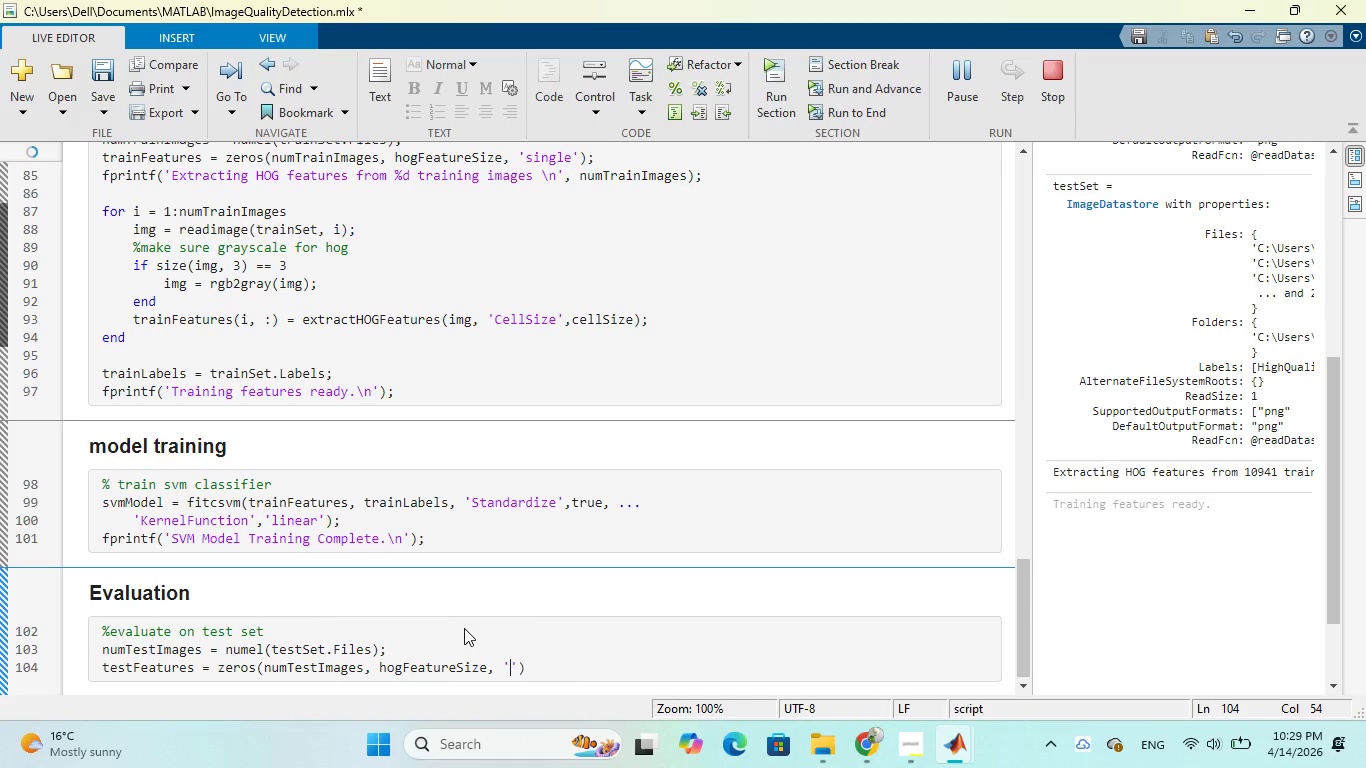 
type(single)
 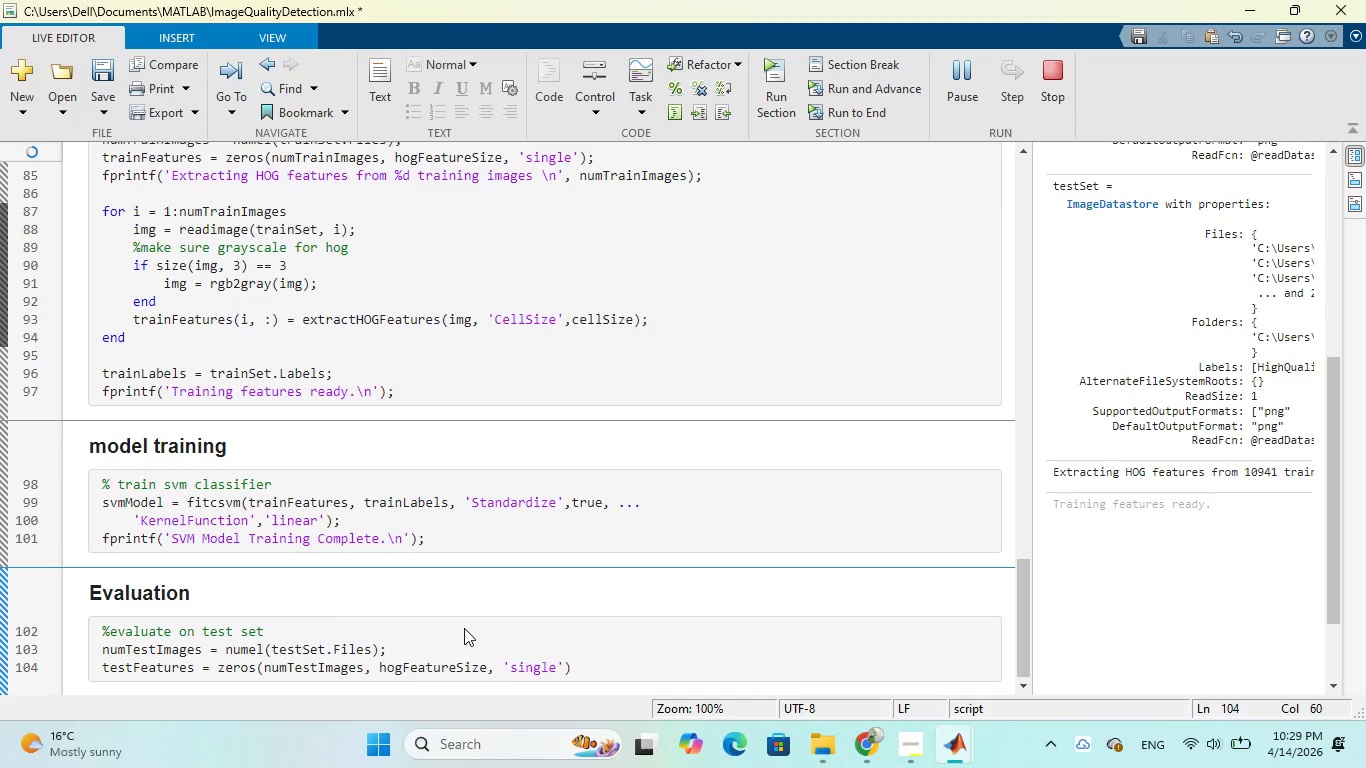 
key(ArrowRight)
 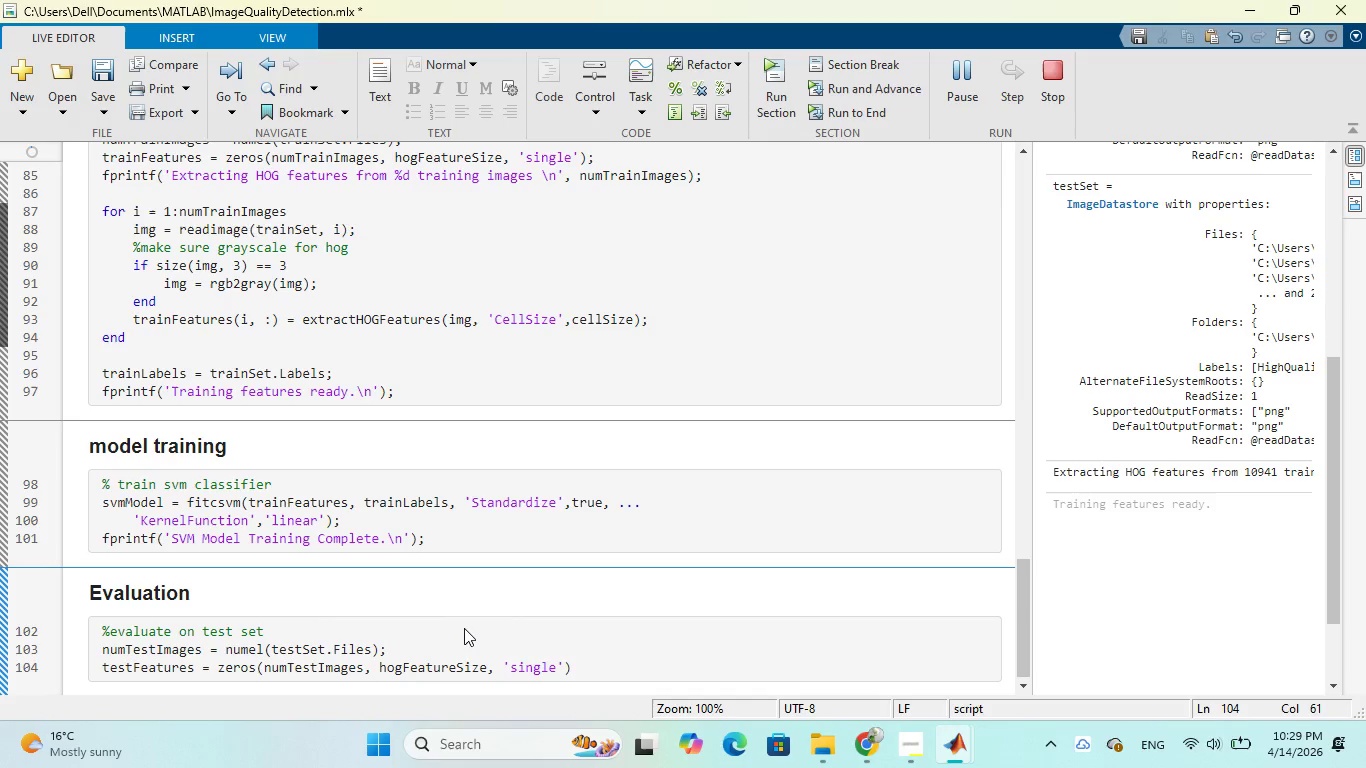 
key(ArrowRight)
 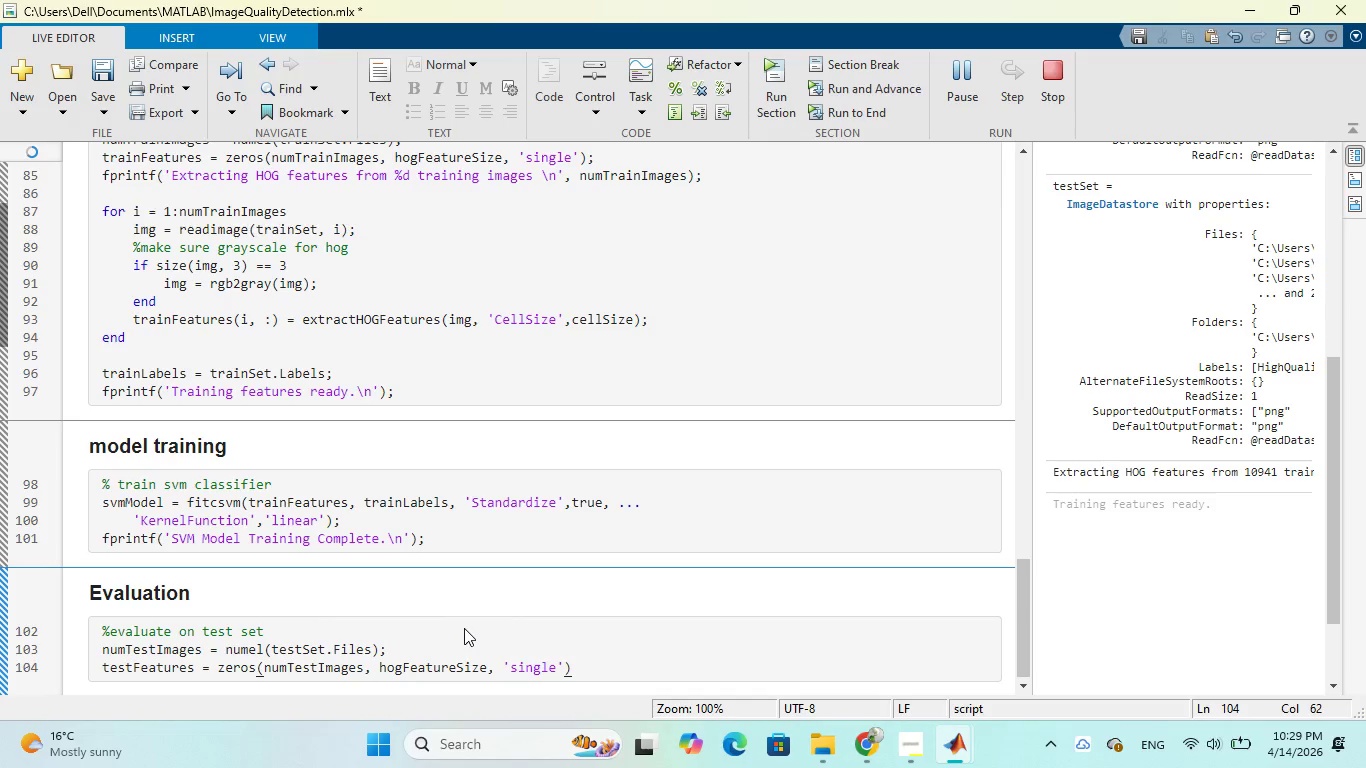 
key(Semicolon)
 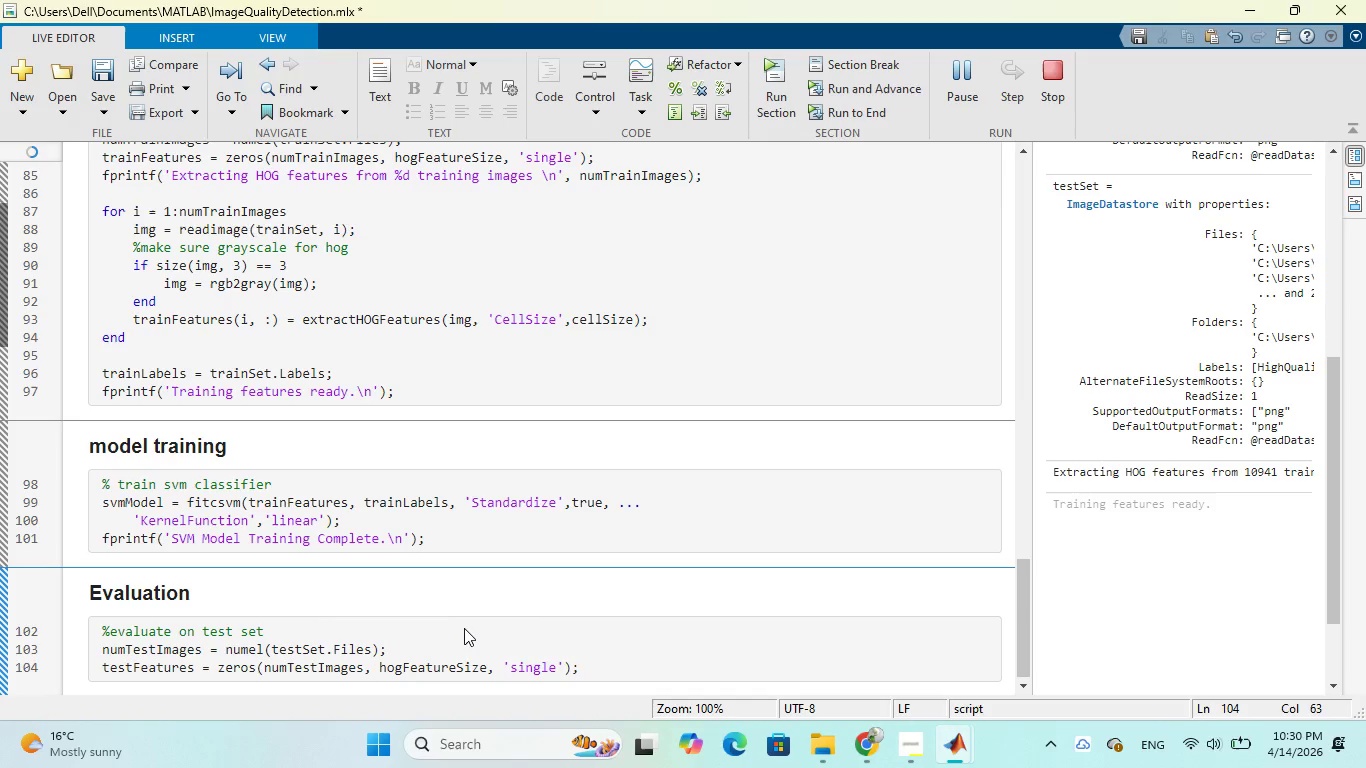 
wait(15.62)
 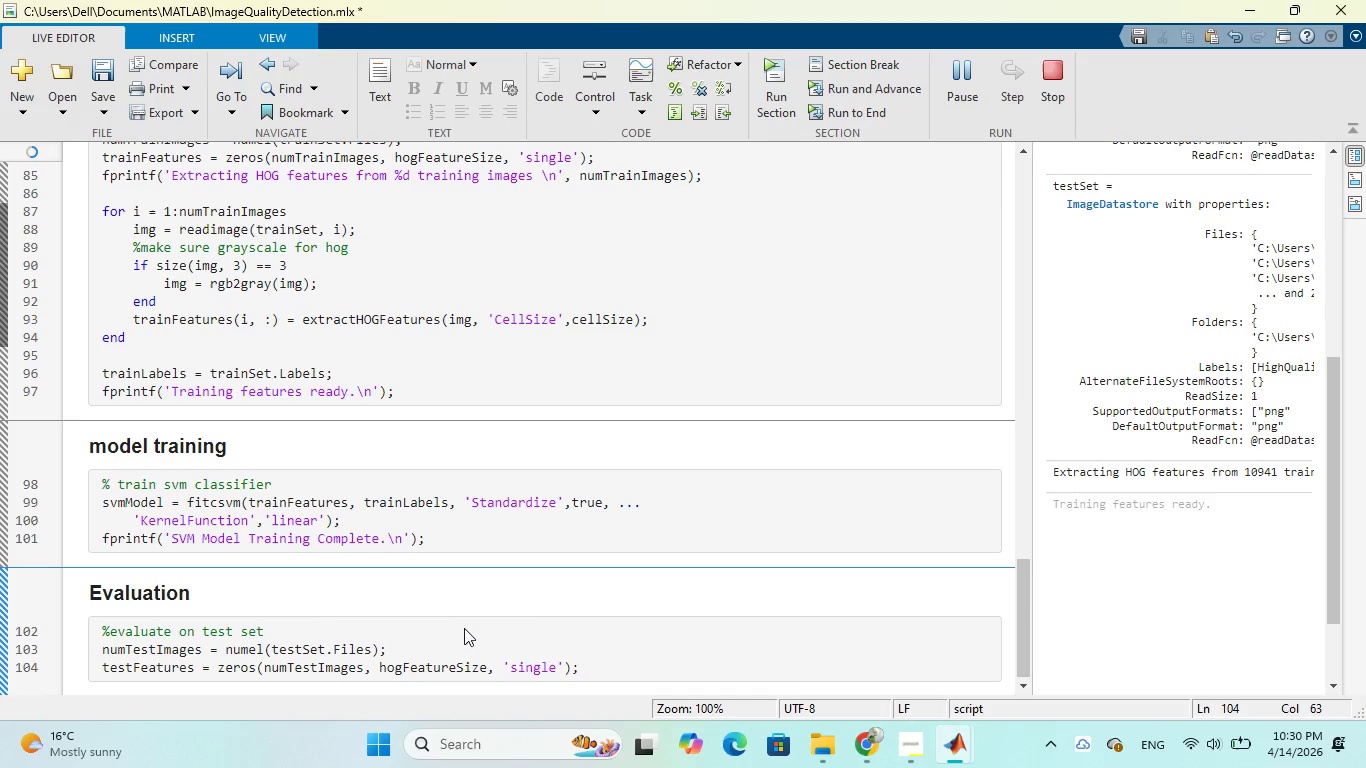 
key(Enter)
 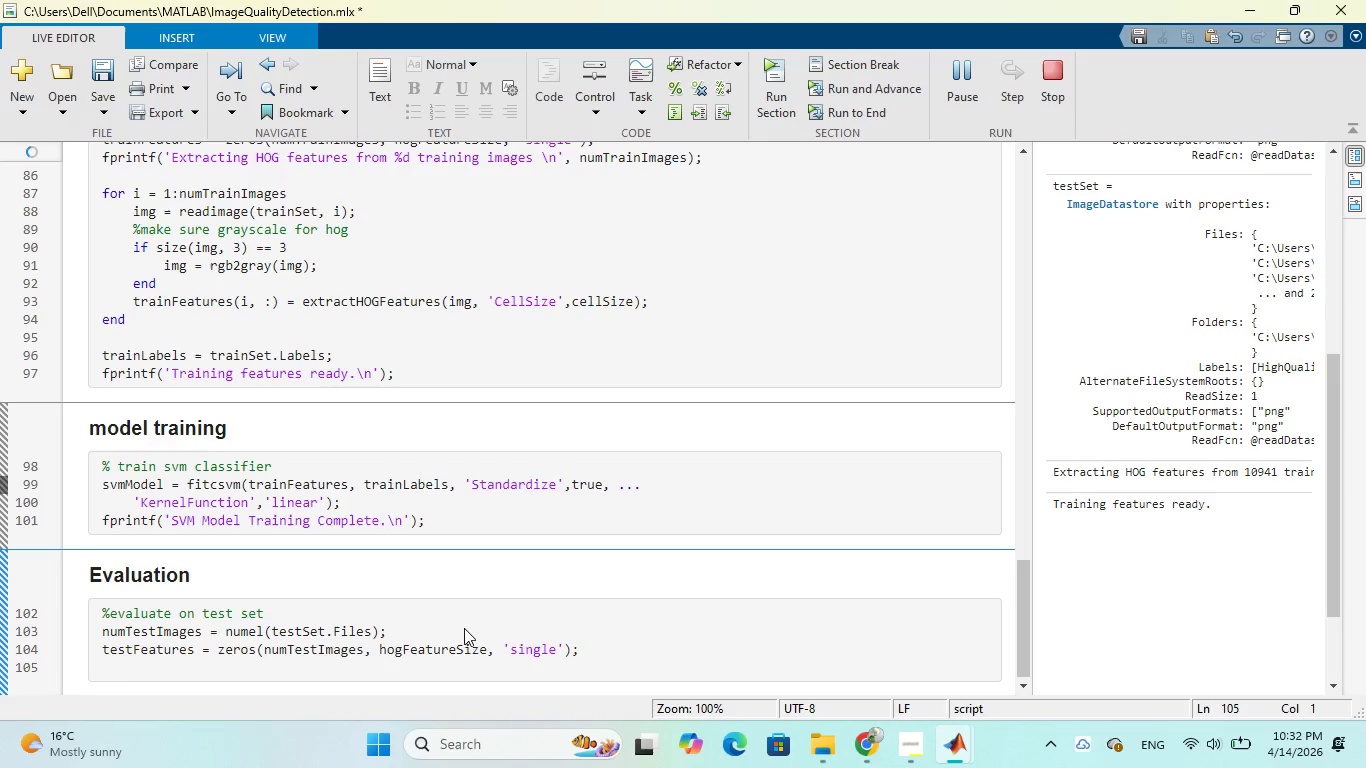 
wait(131.56)
 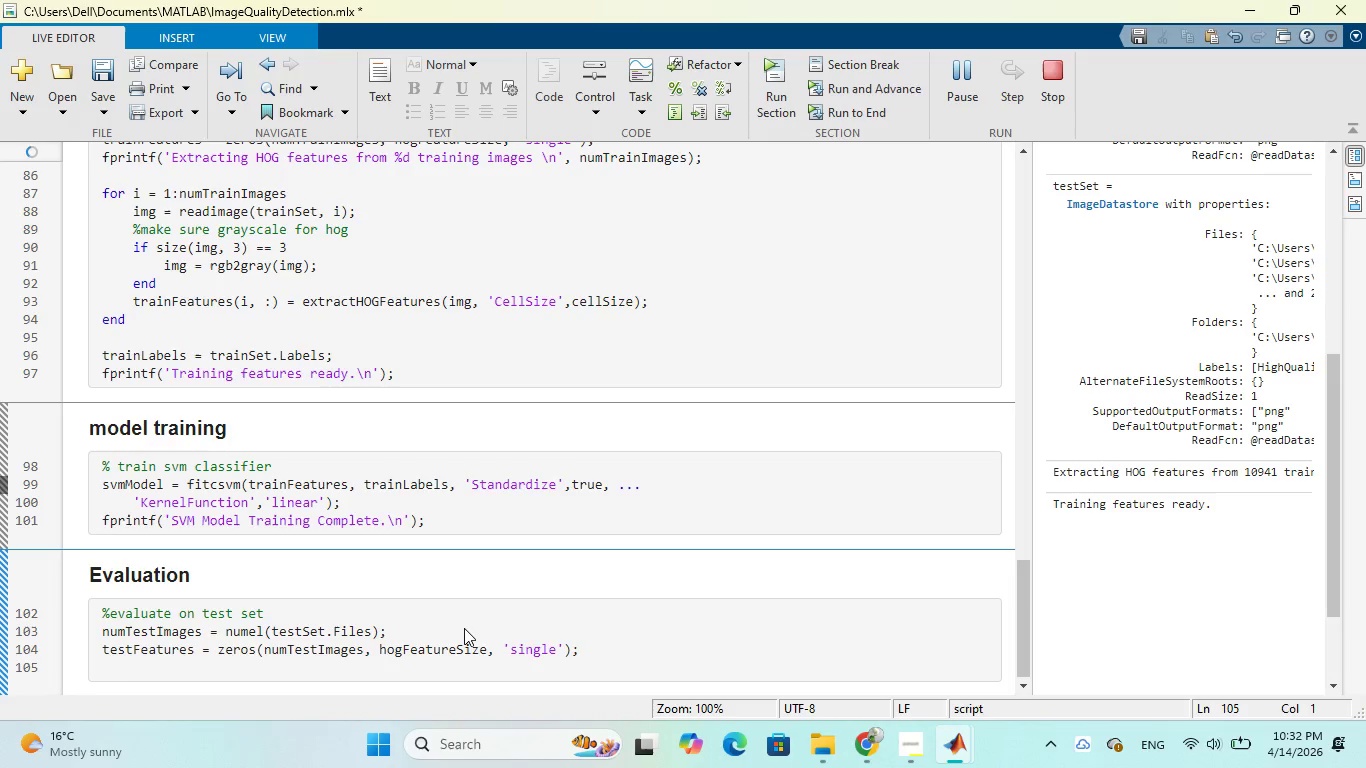 
left_click([595, 656])
 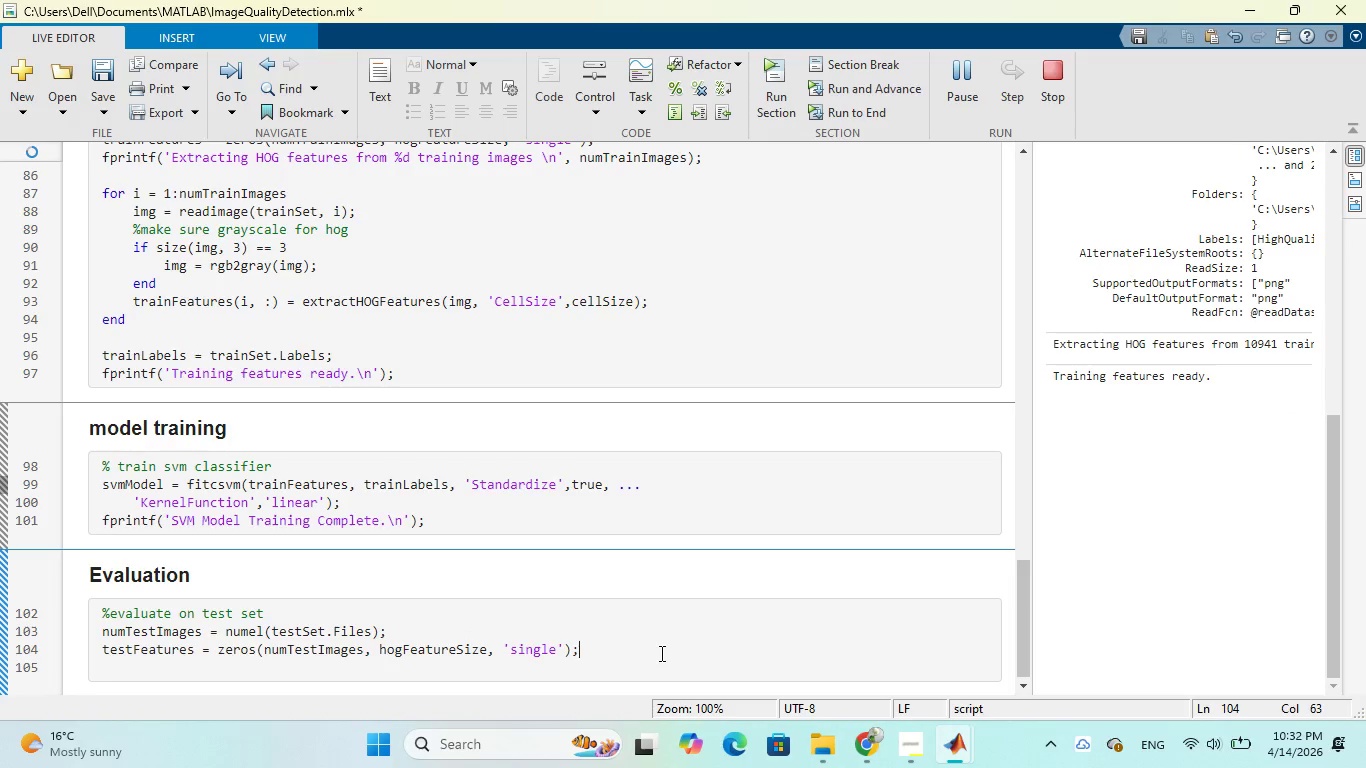 
key(Enter)
 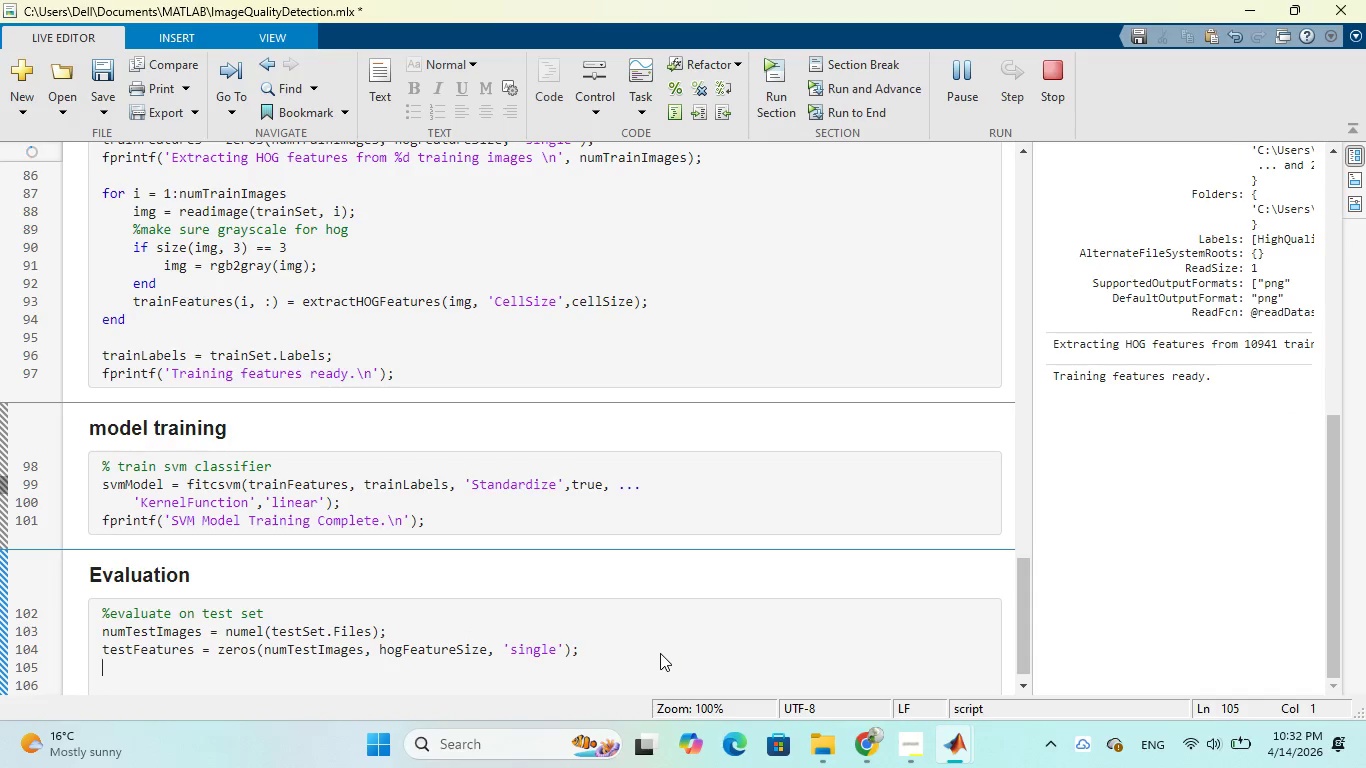 
wait(6.58)
 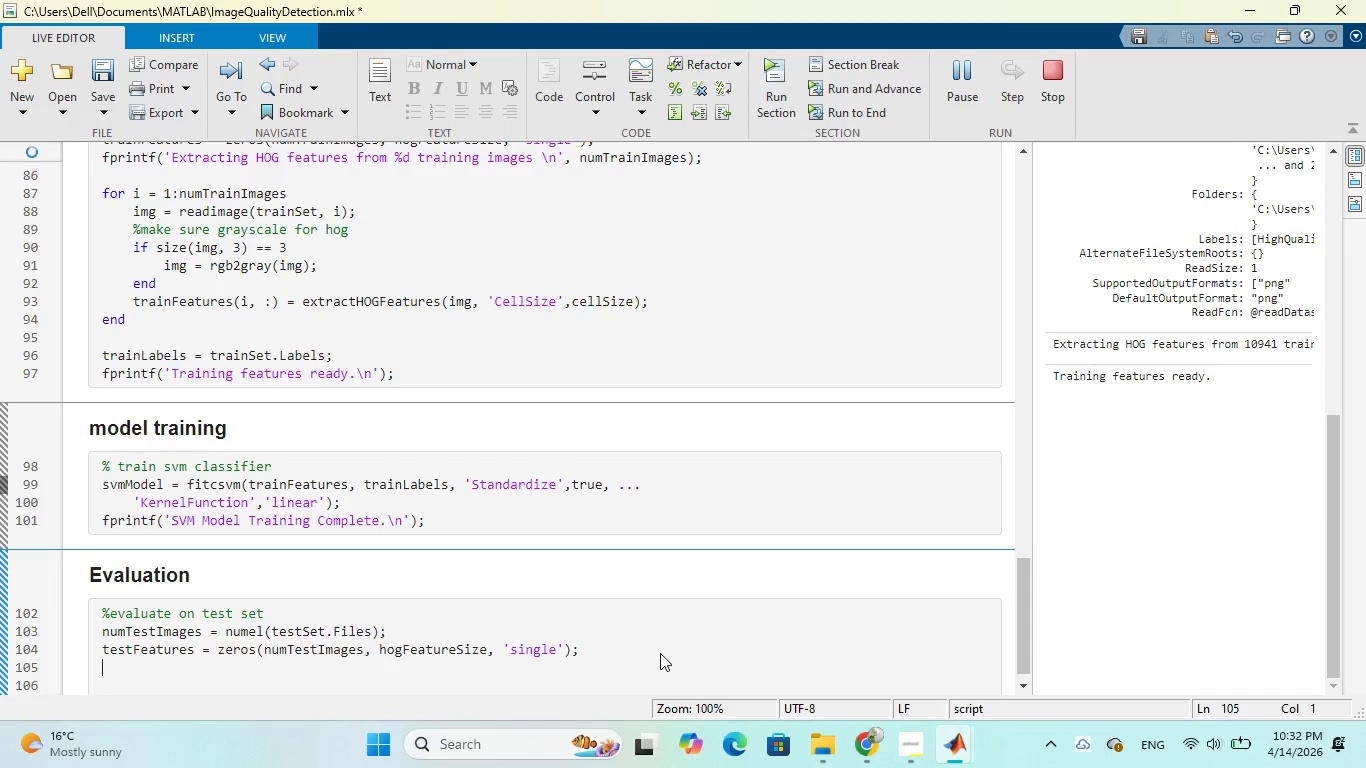 
key(Enter)
 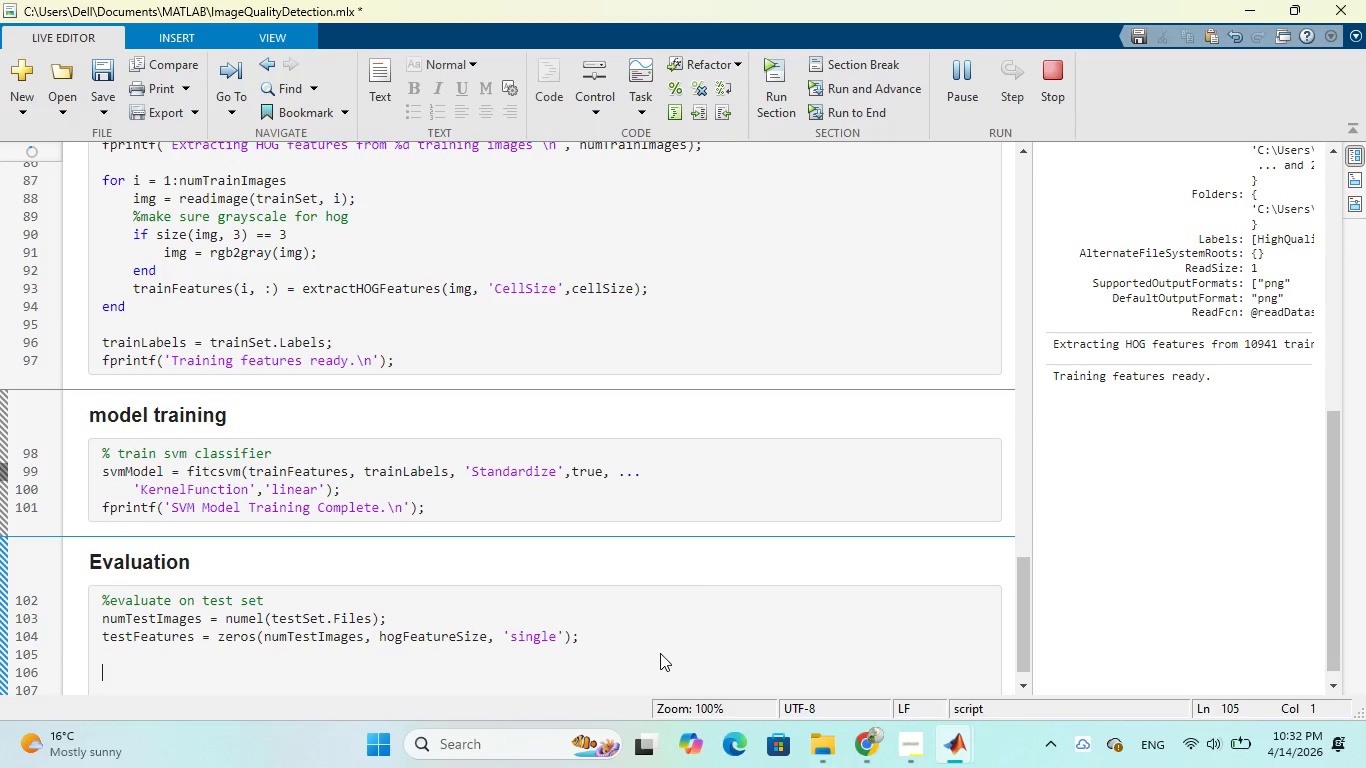 
type(for i )
 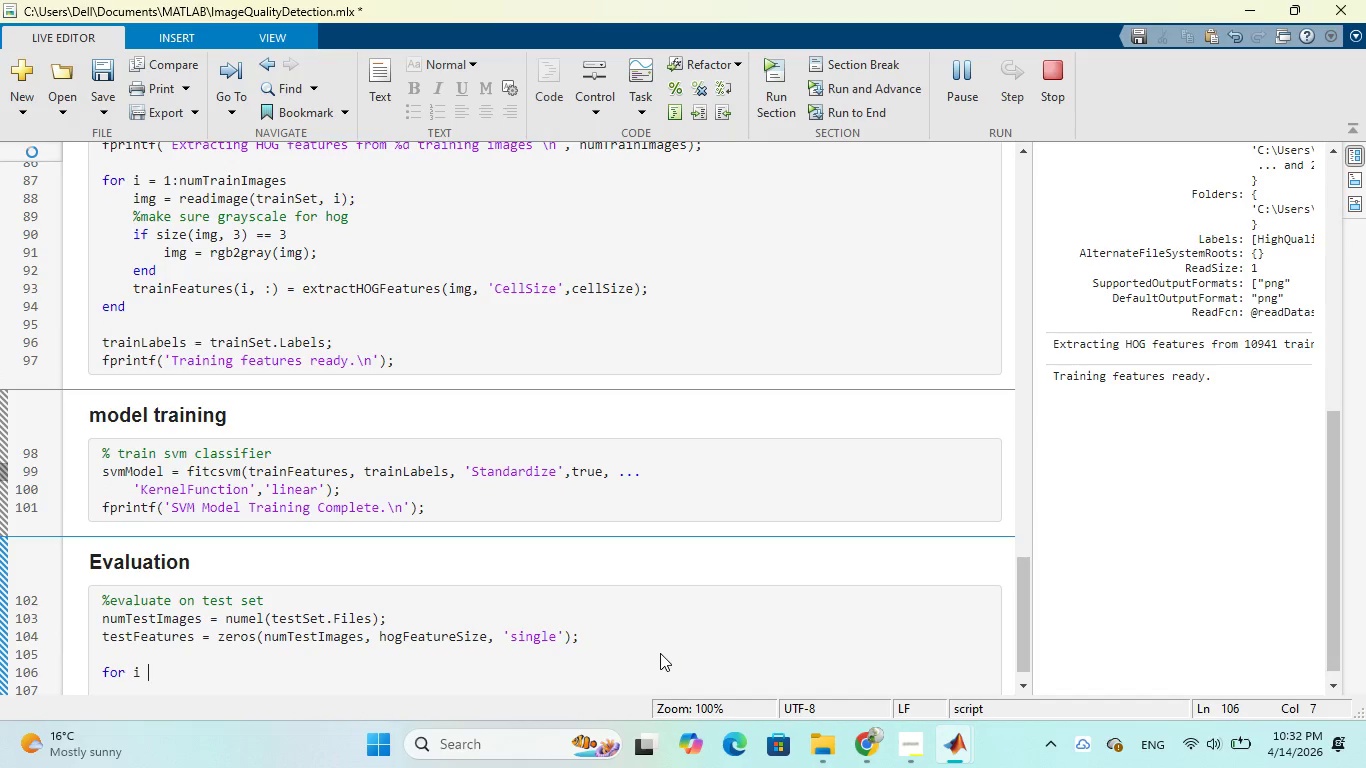 
wait(6.47)
 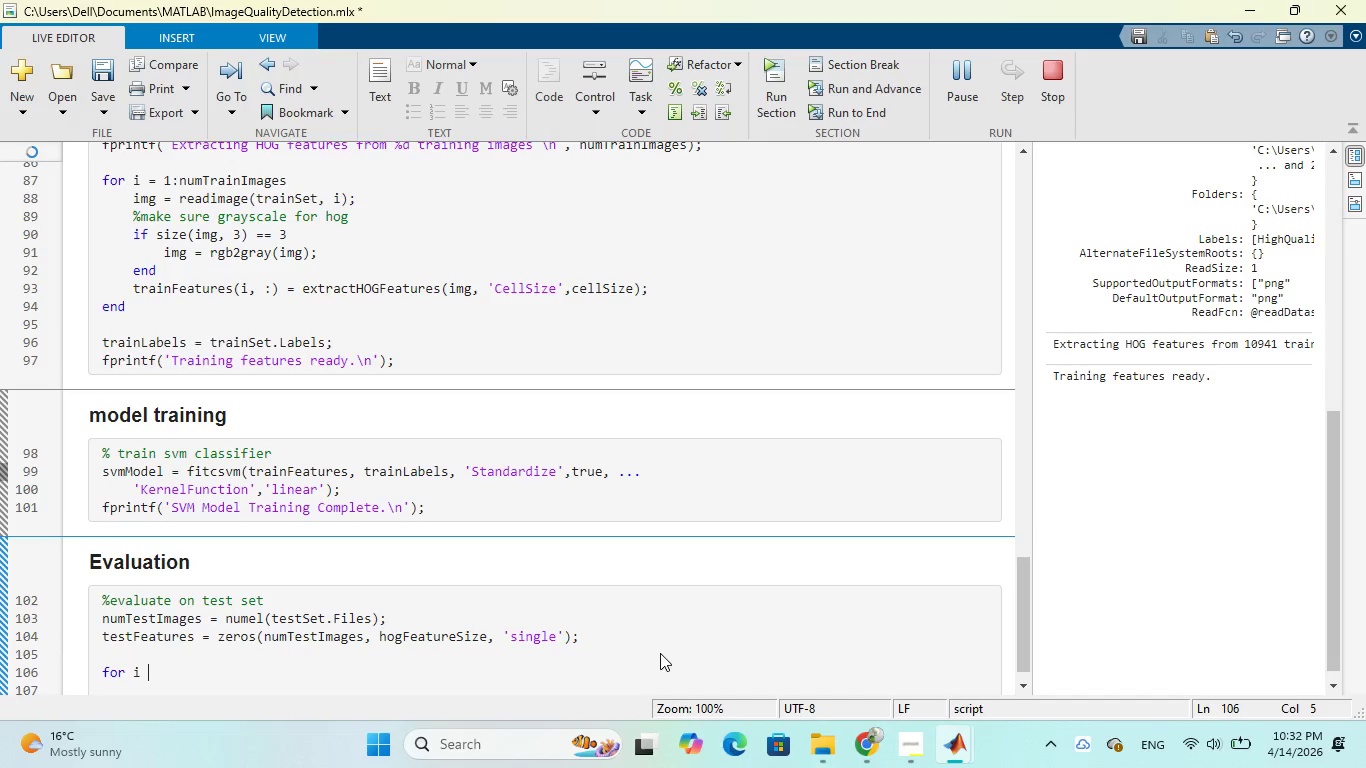 
key(Equal)
 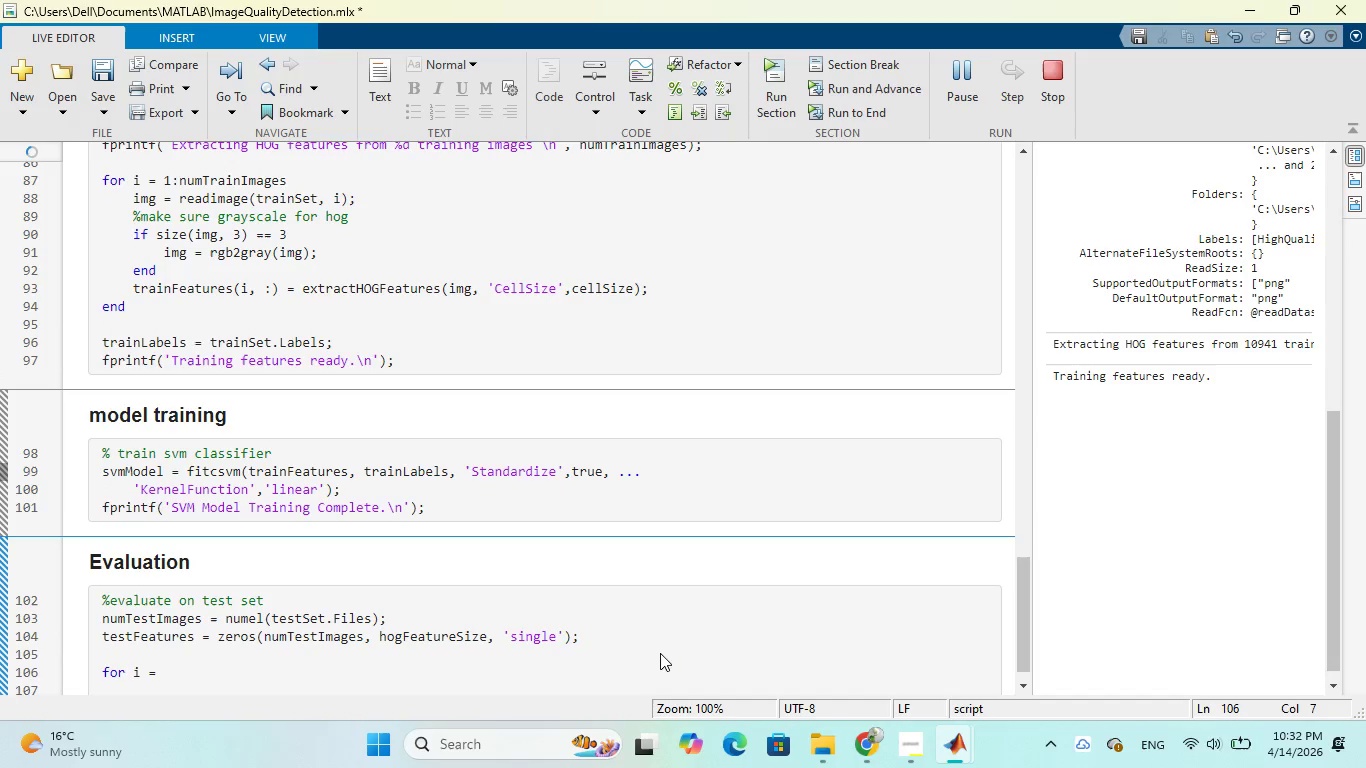 
key(1)
 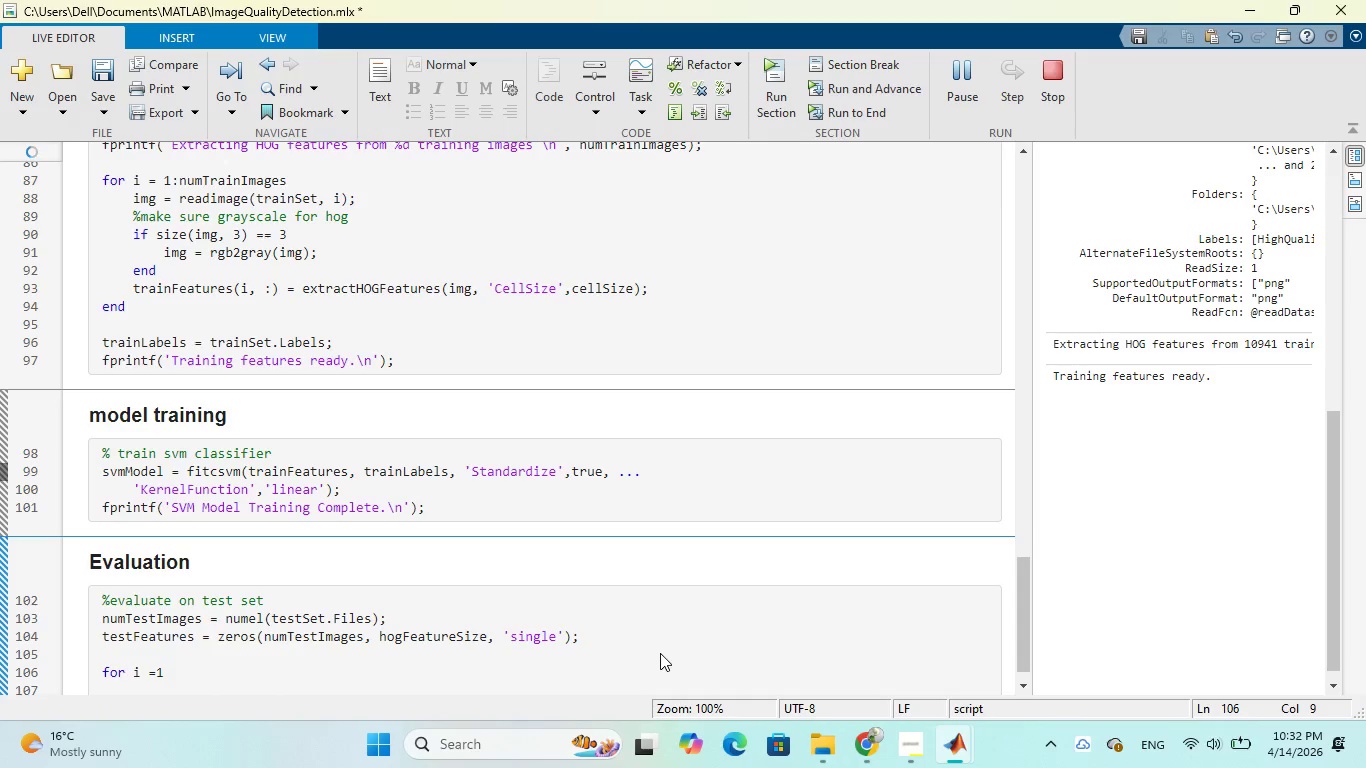 
key(Backspace)
 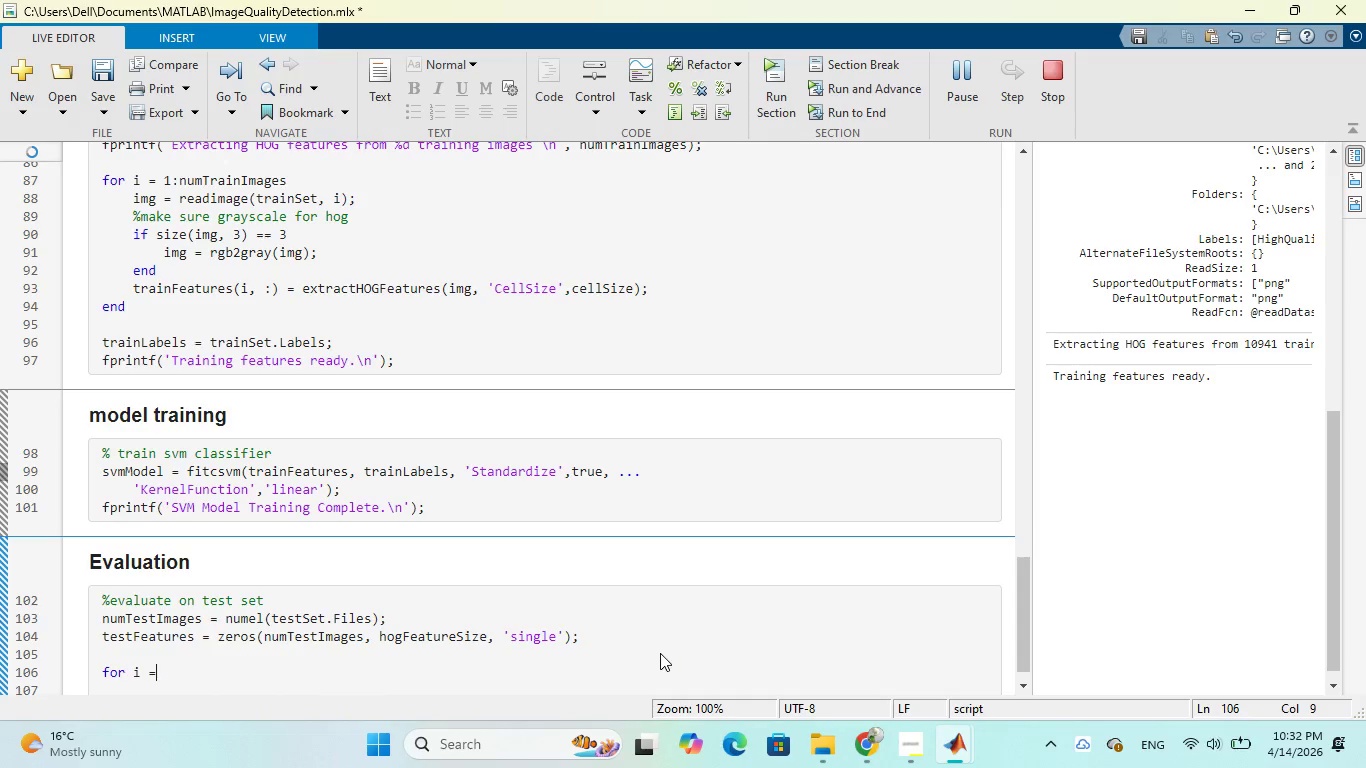 
key(Space)
 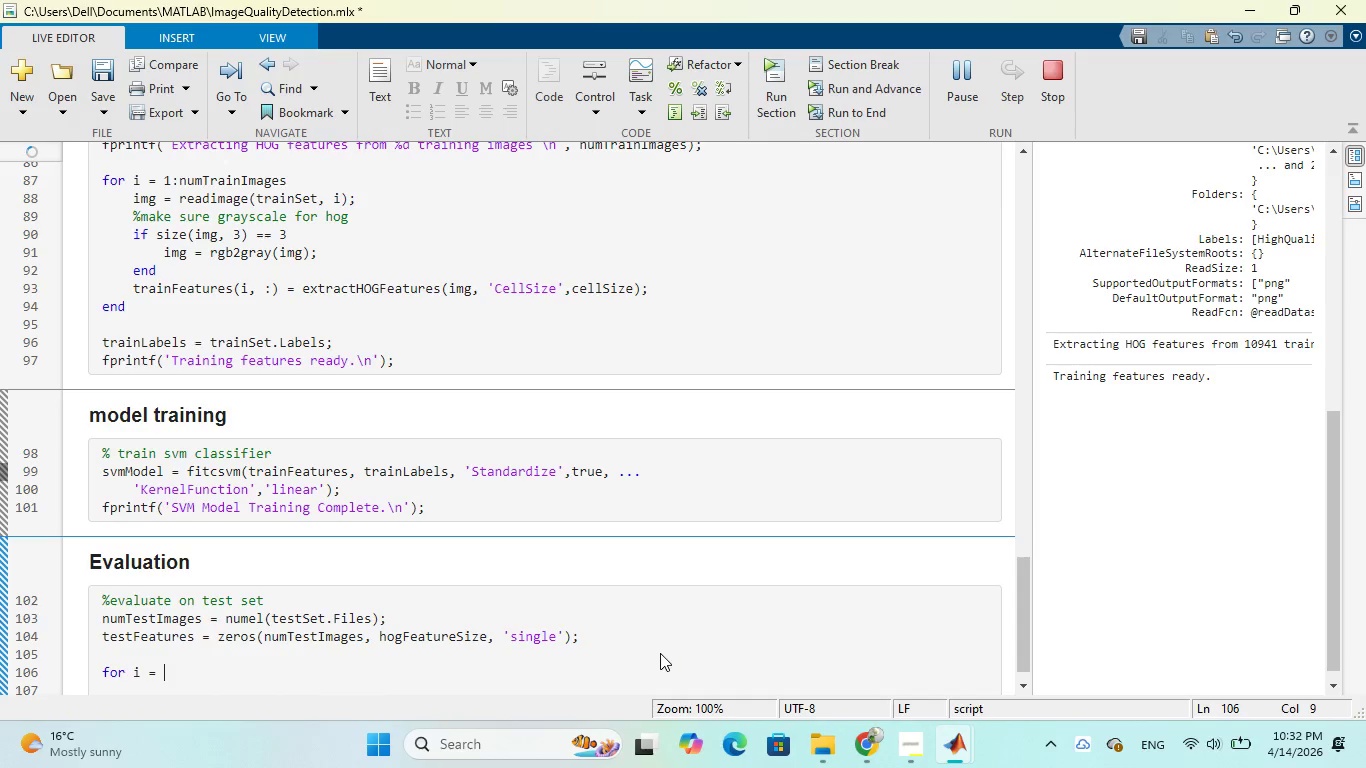 
key(1)
 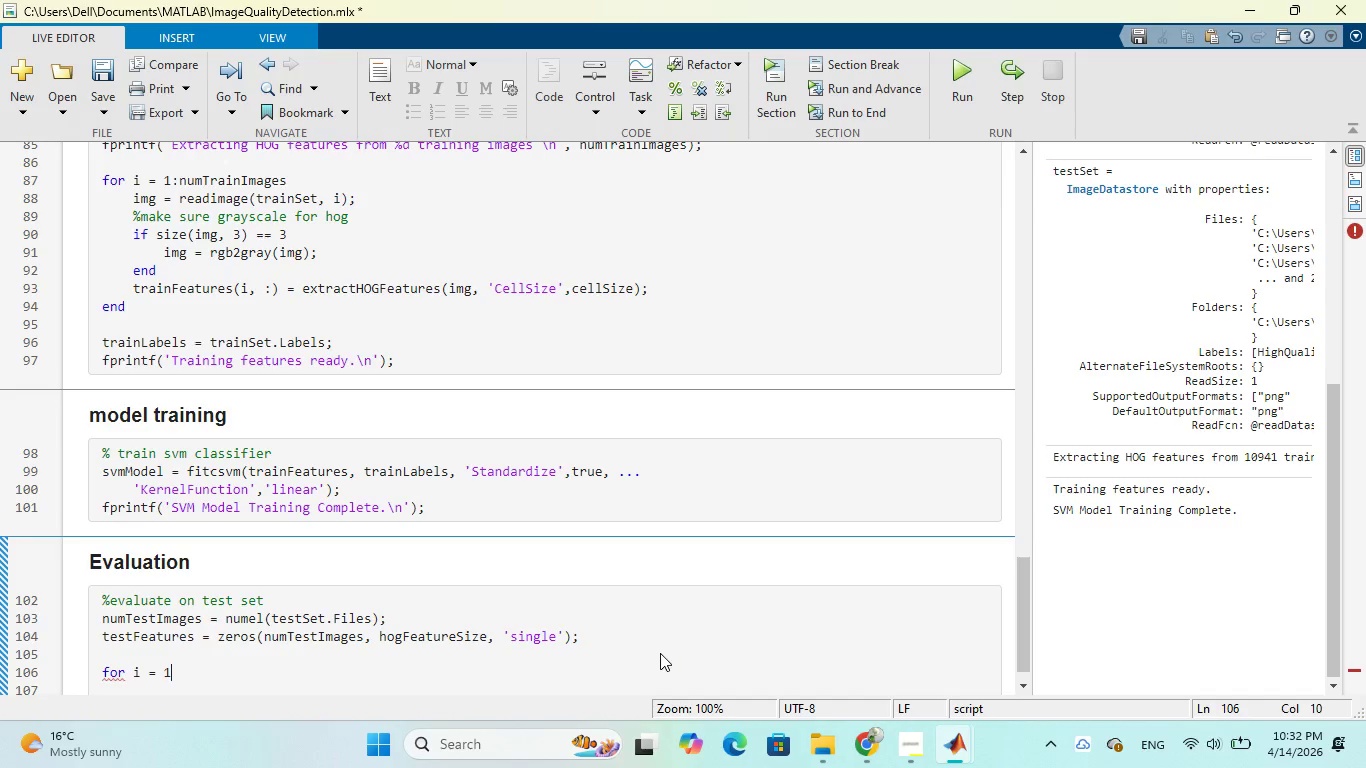 
key(Shift+Semicolon)
 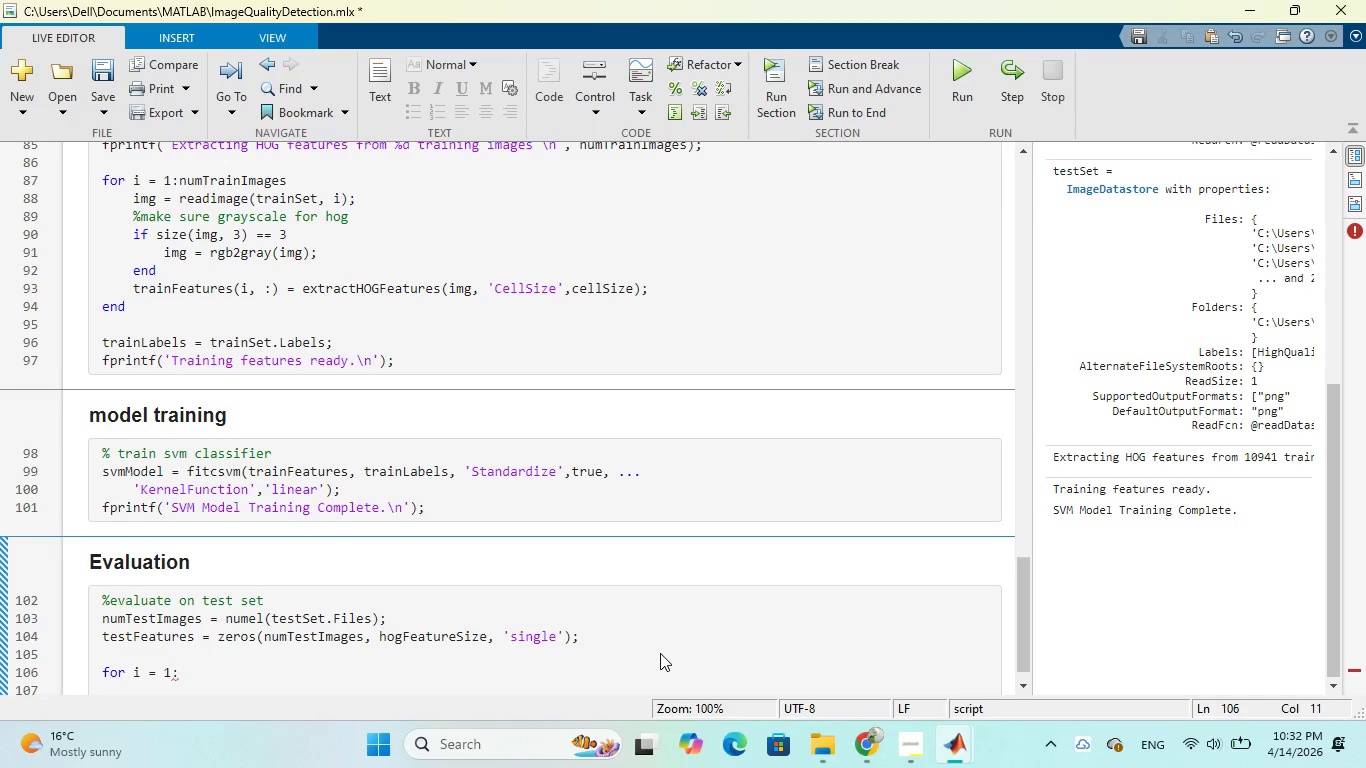 
wait(5.89)
 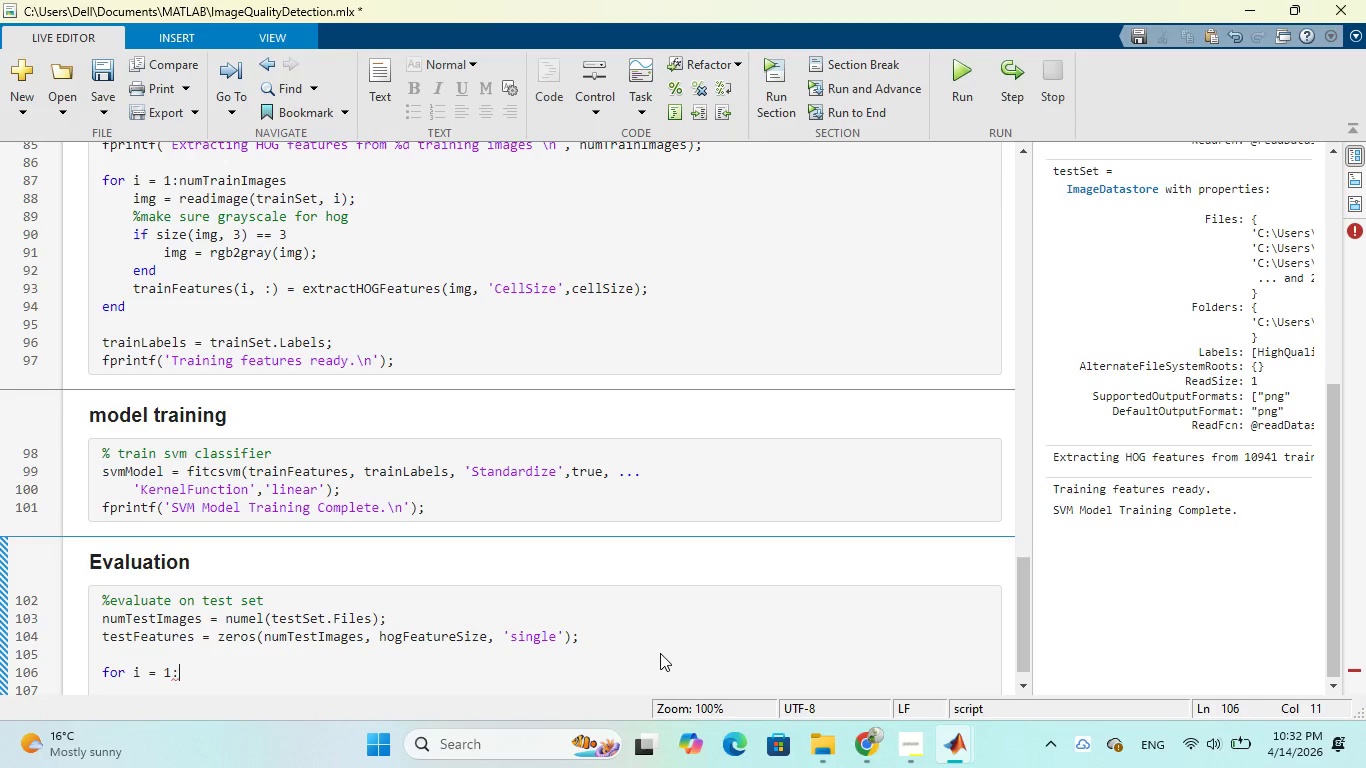 
type(num)
 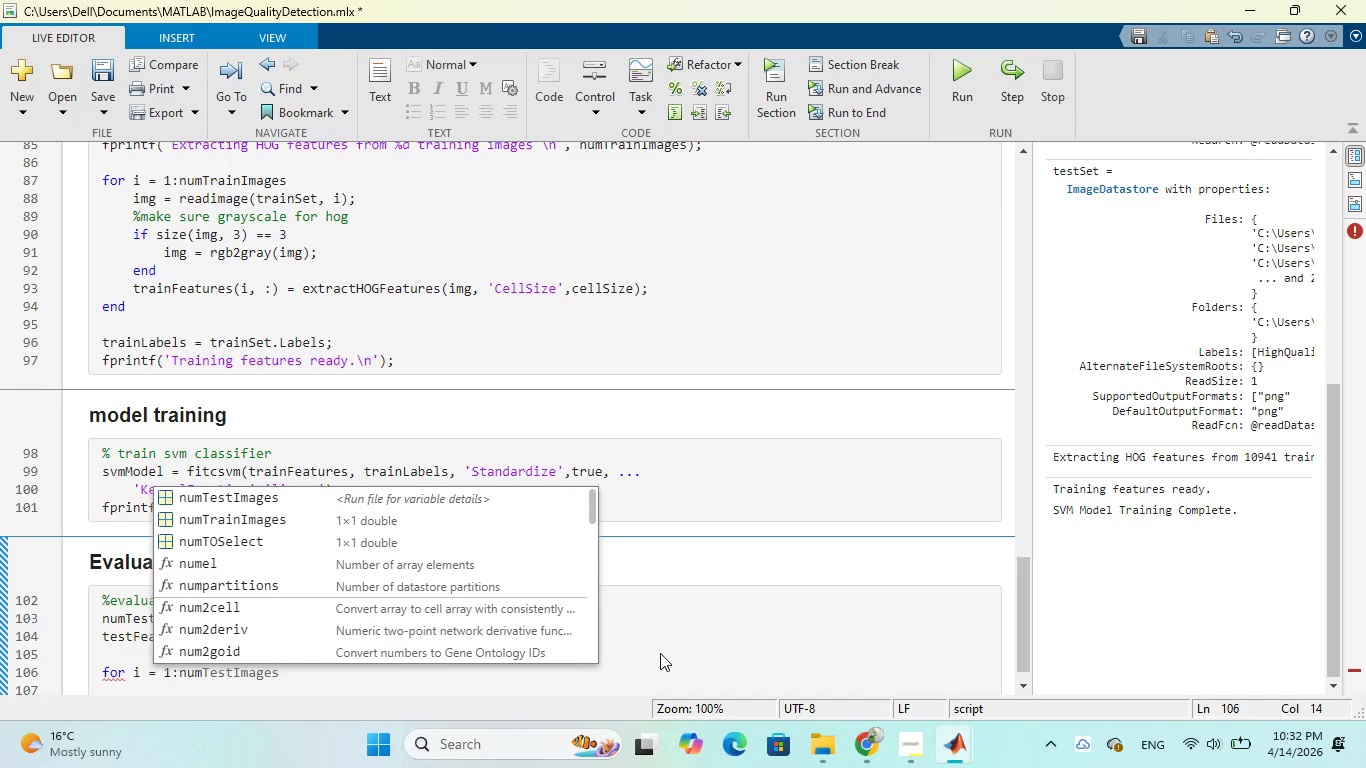 
wait(9.16)
 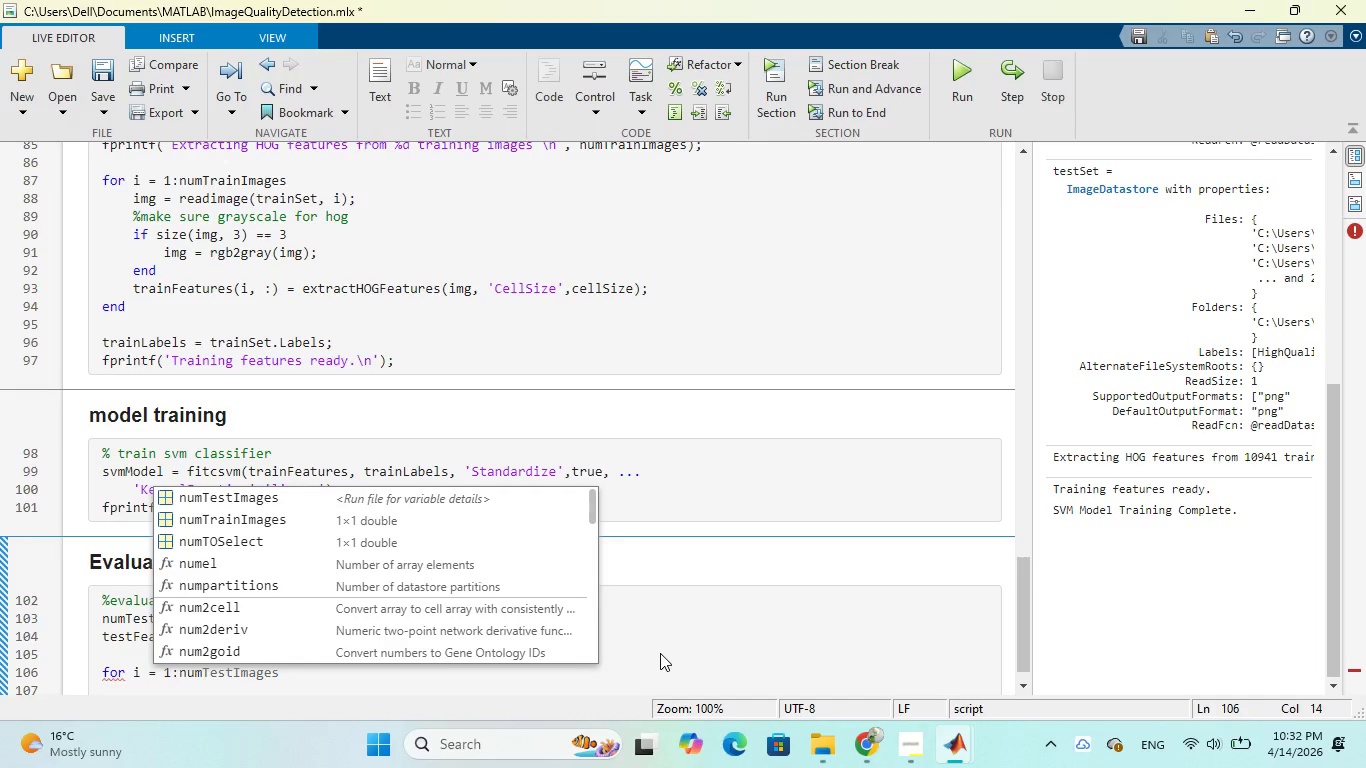 
left_click([295, 499])
 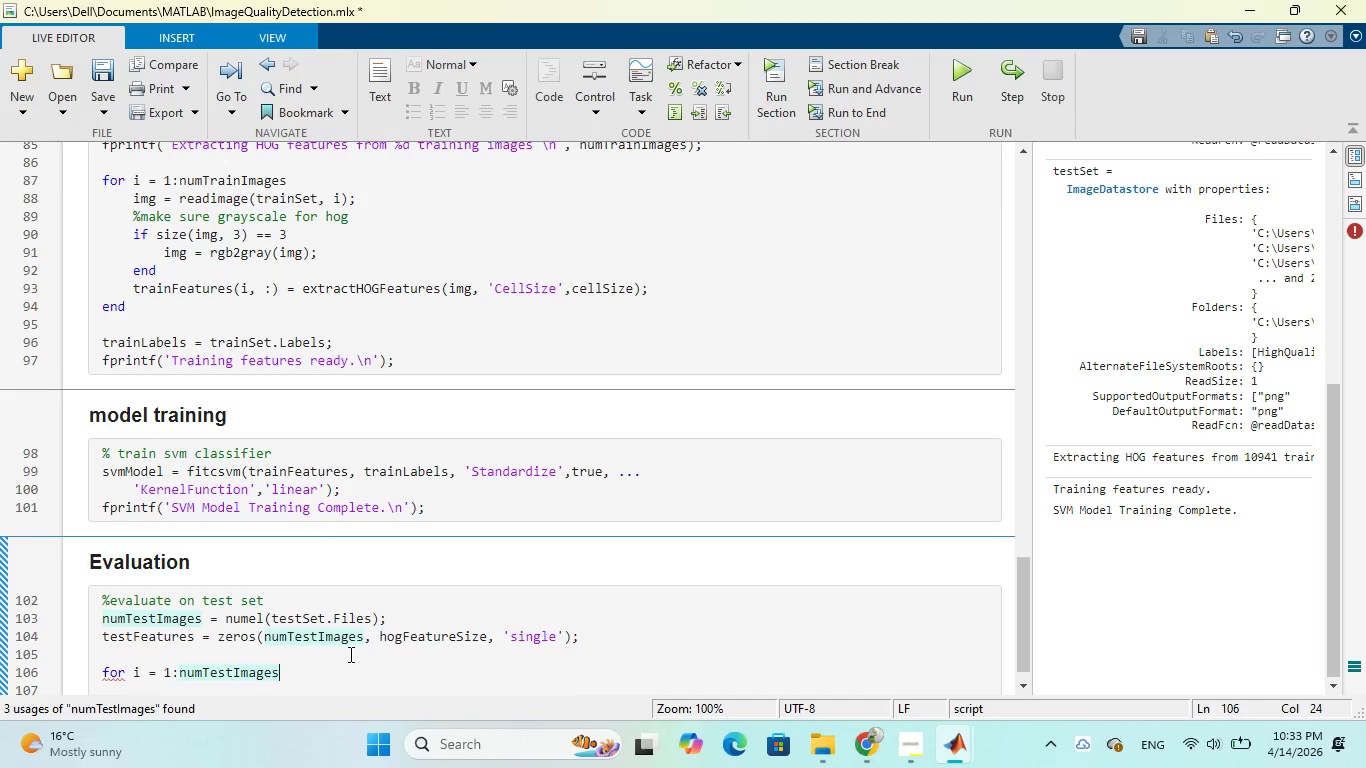 
wait(6.97)
 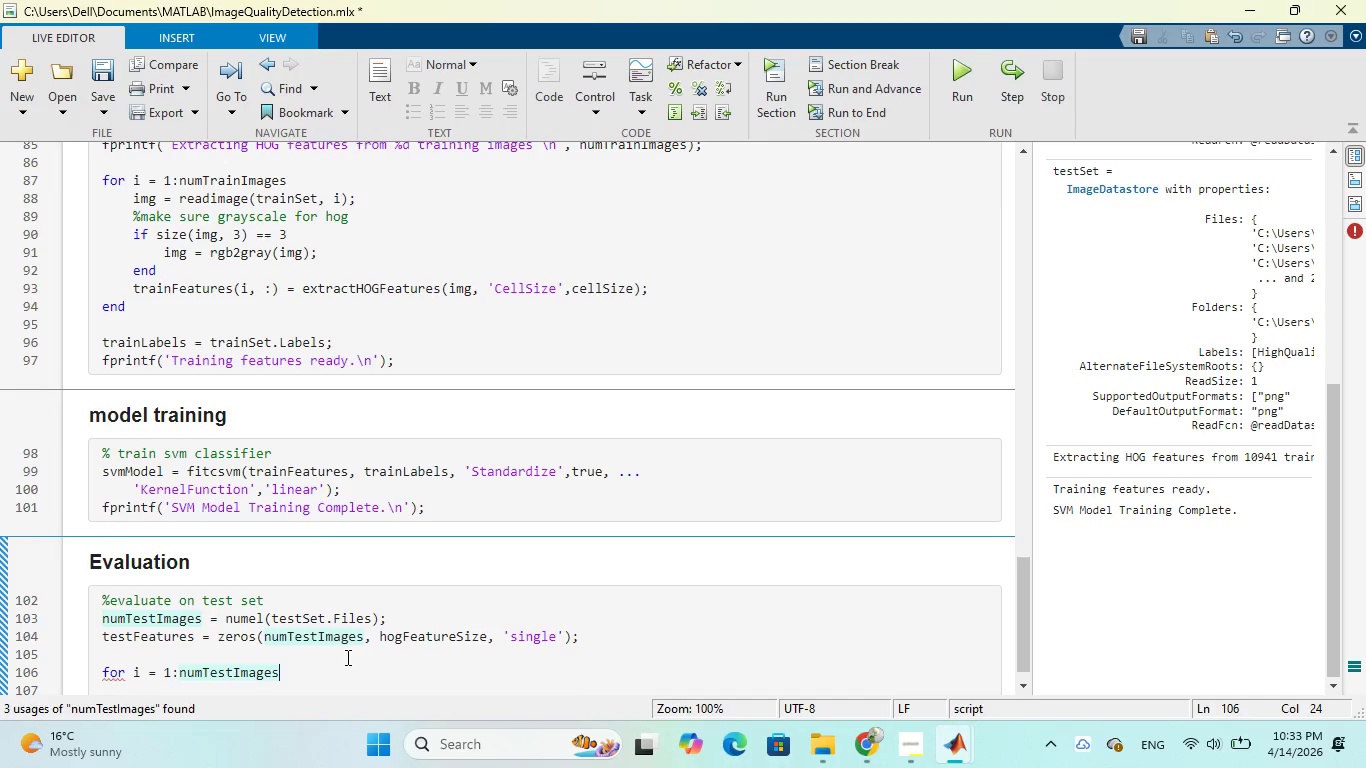 
key(Enter)
 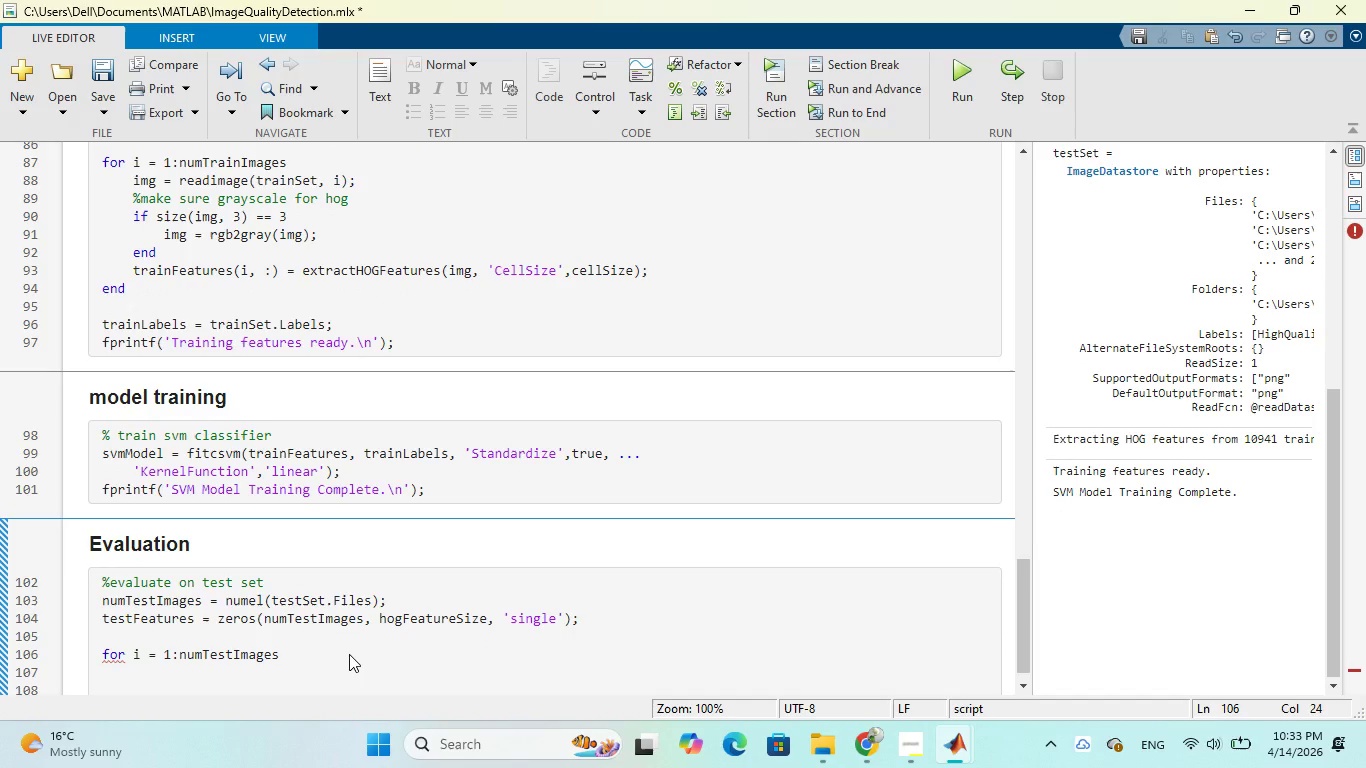 
type(img = )
 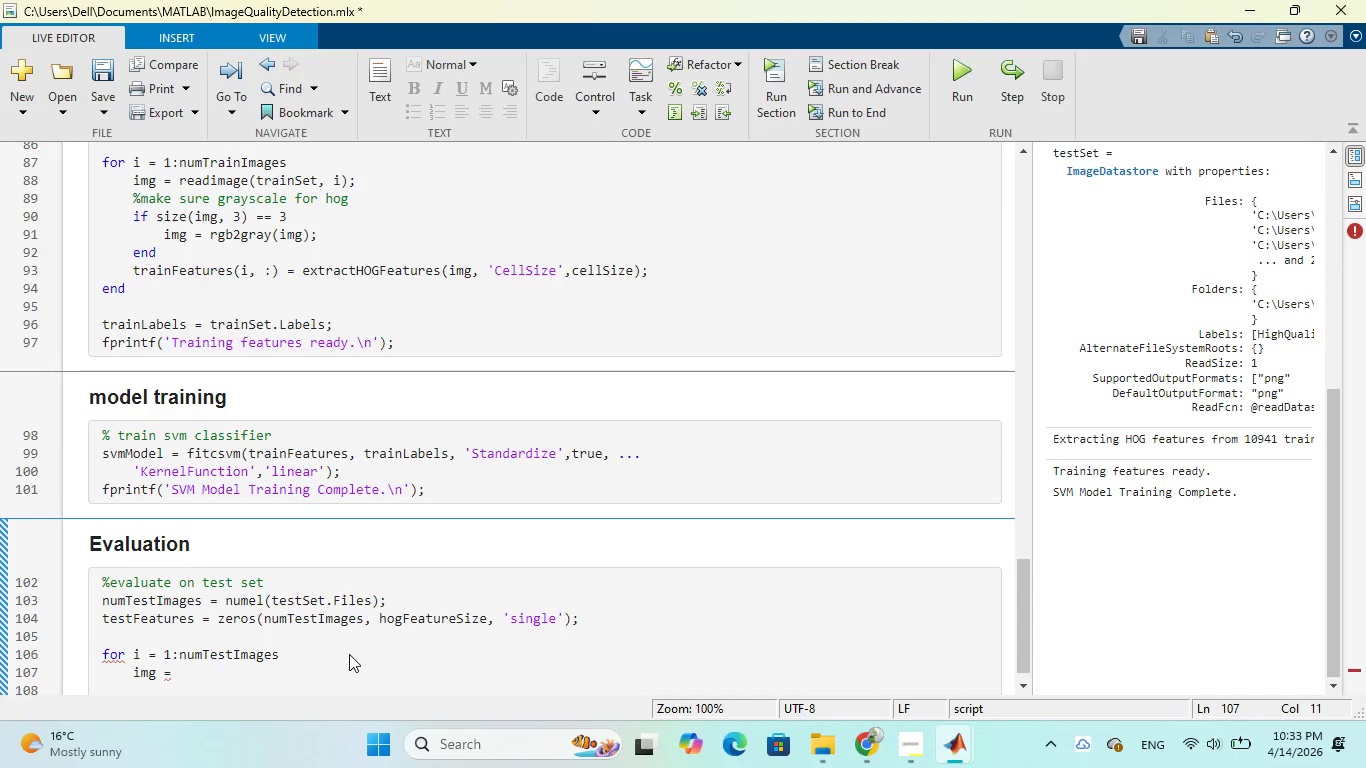 
type(read)
 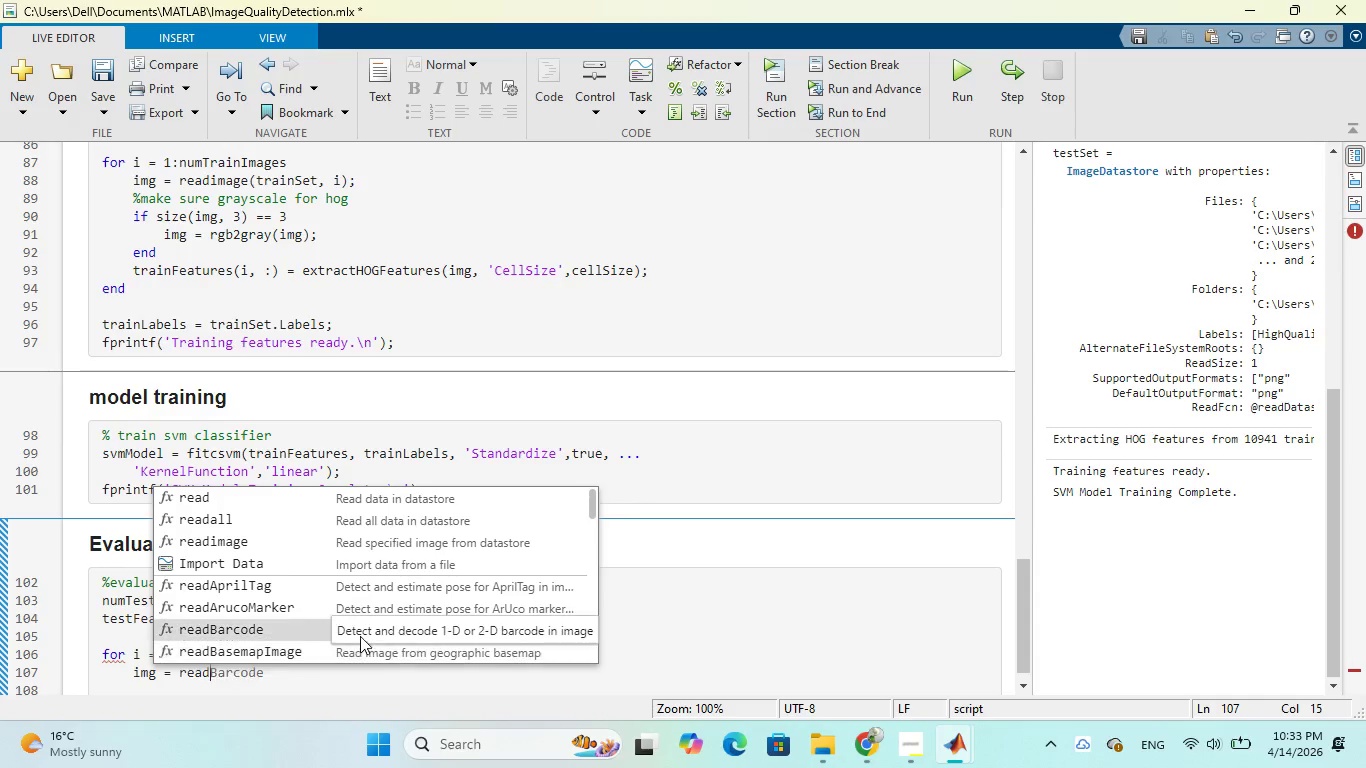 
left_click([332, 530])
 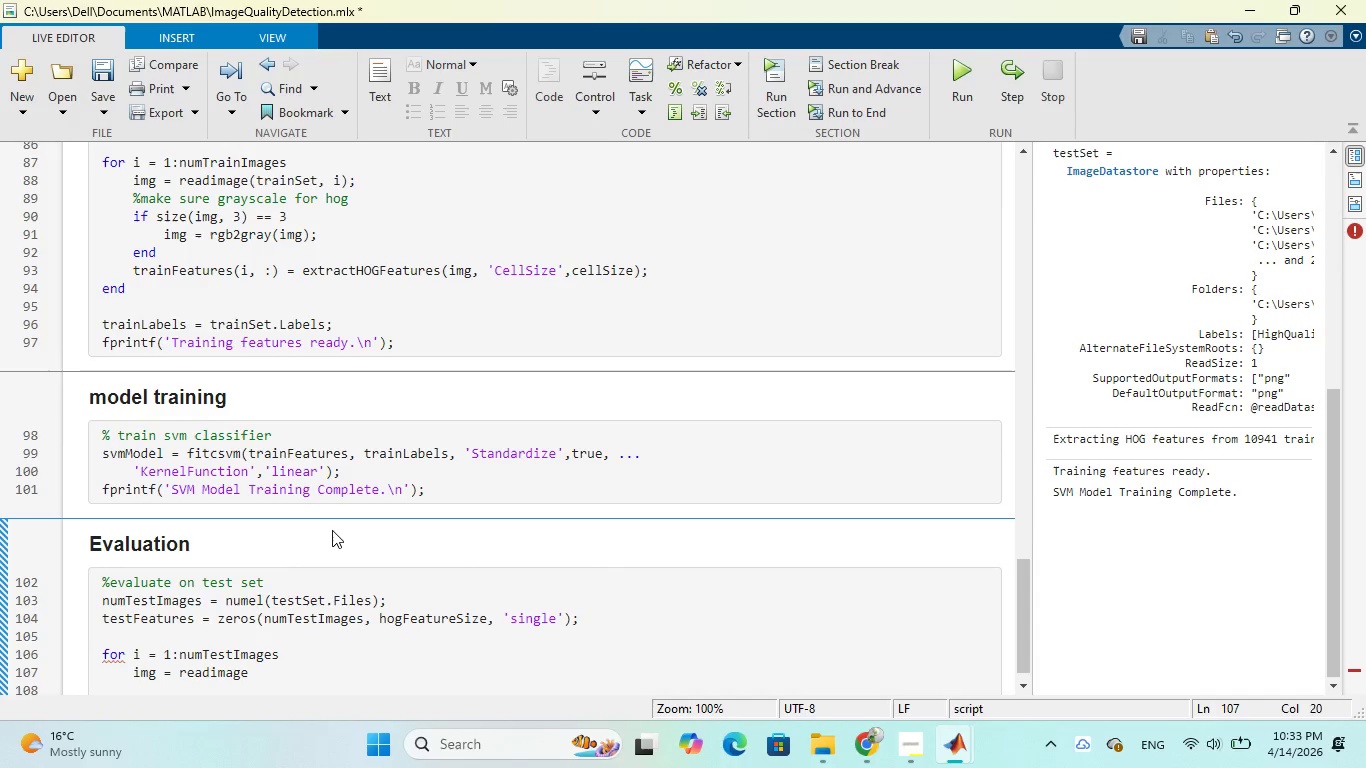 
type((test)
 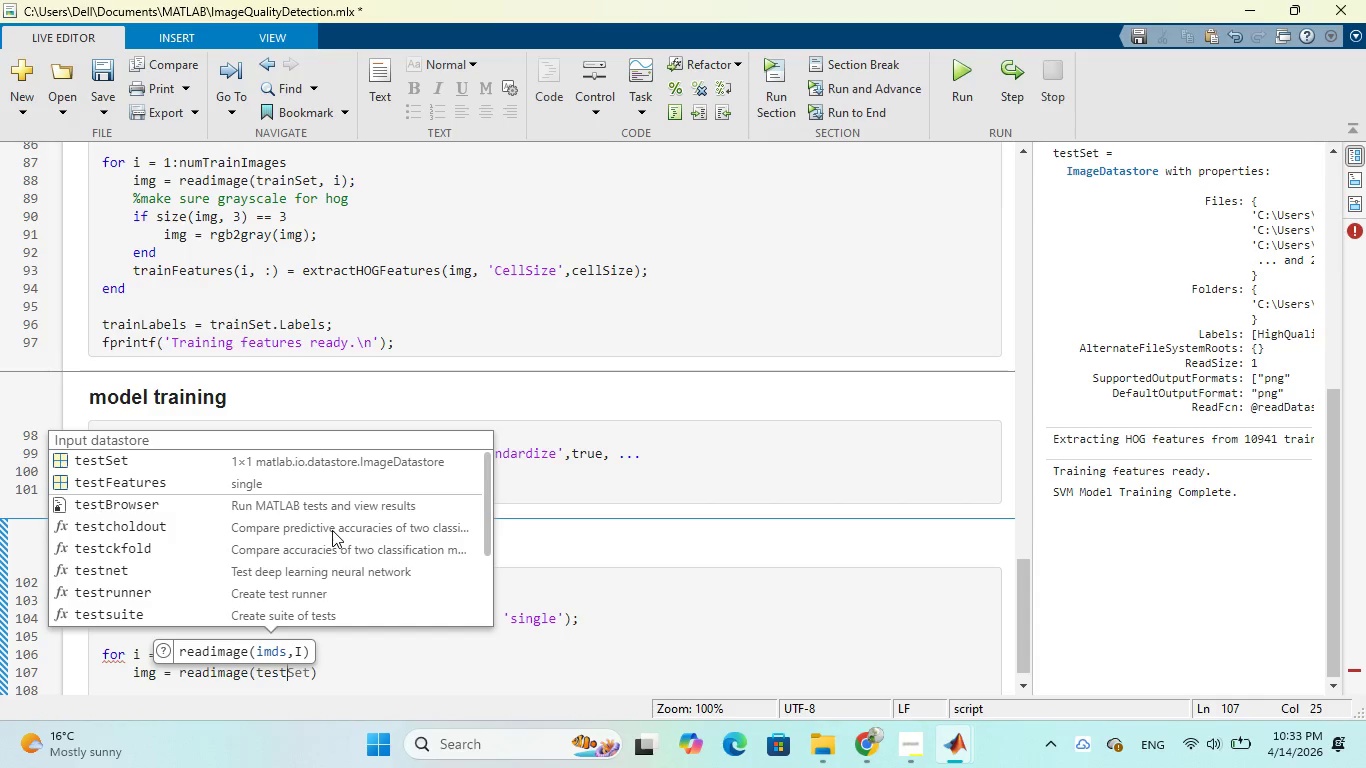 
wait(6.47)
 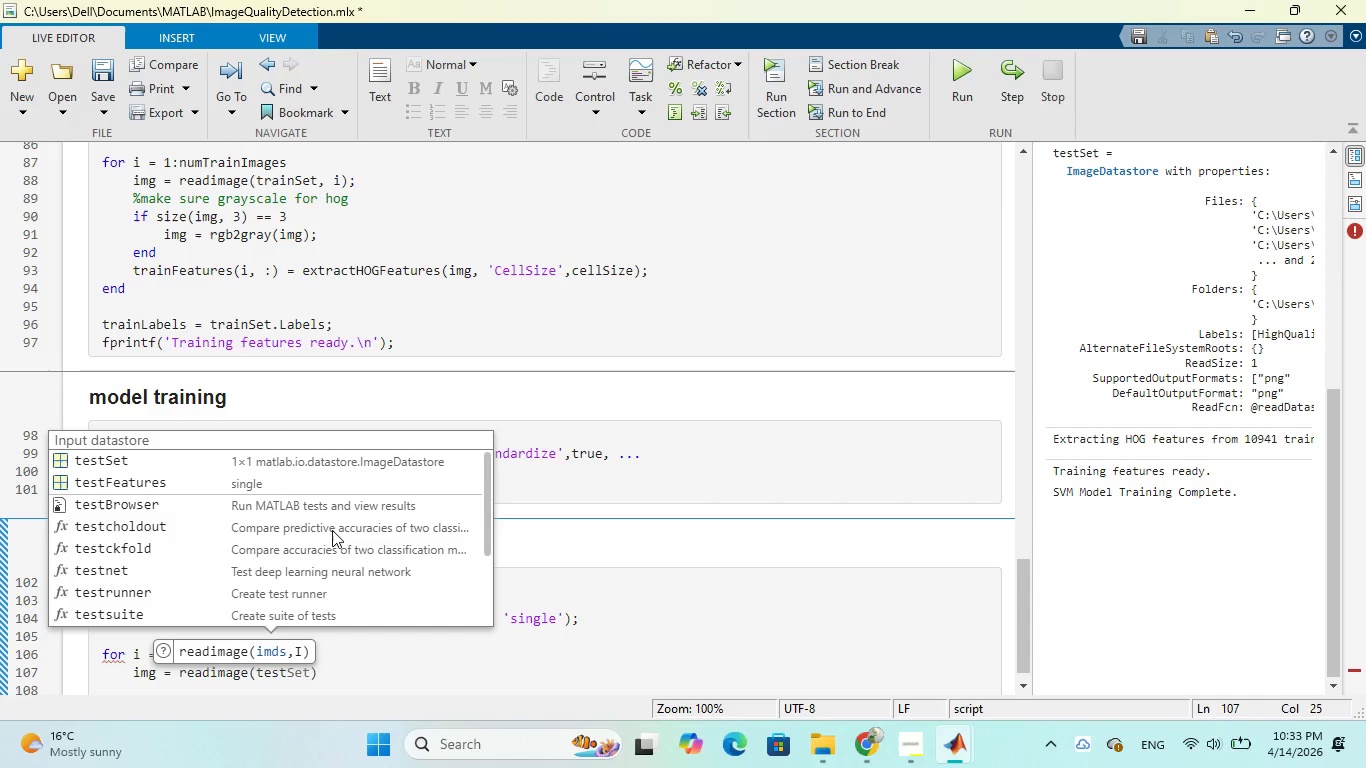 
key(Tab)
 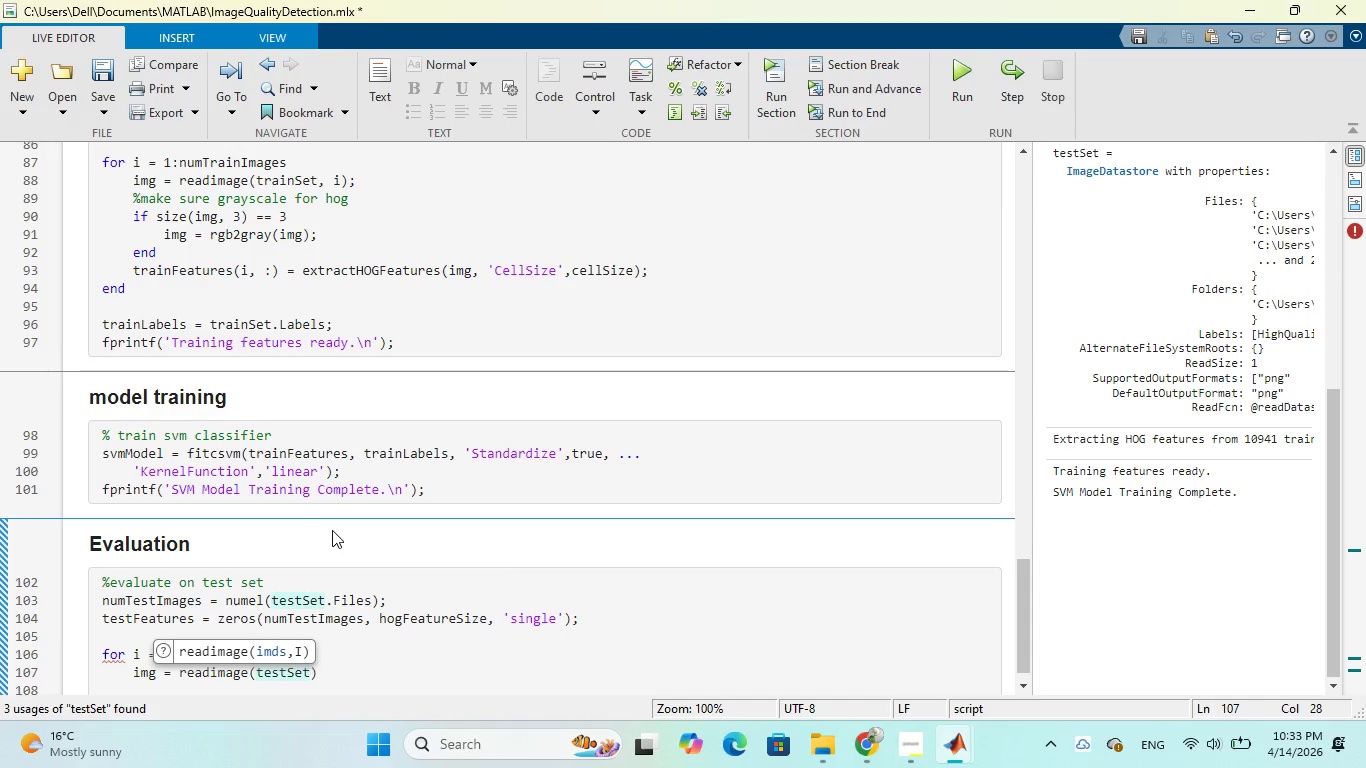 
key(Comma)
 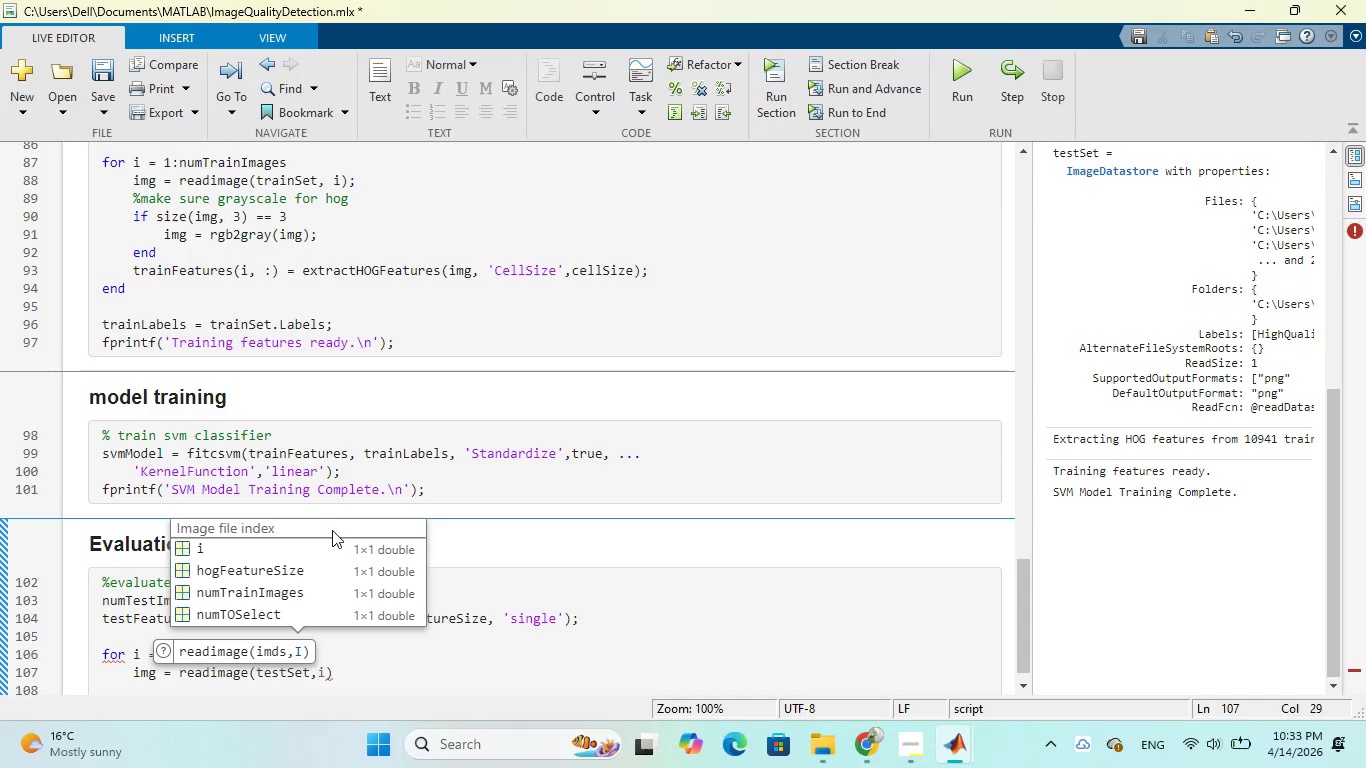 
key(Space)
 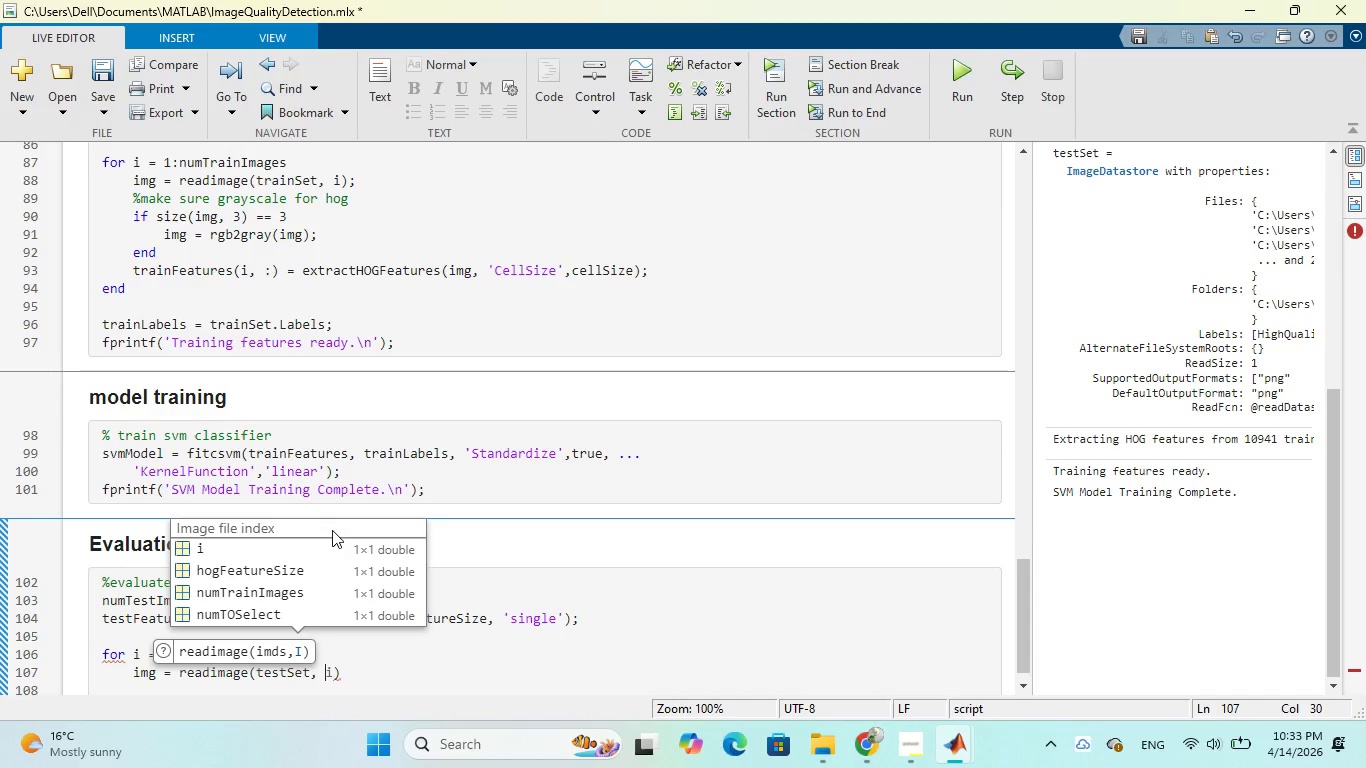 
key(I)
 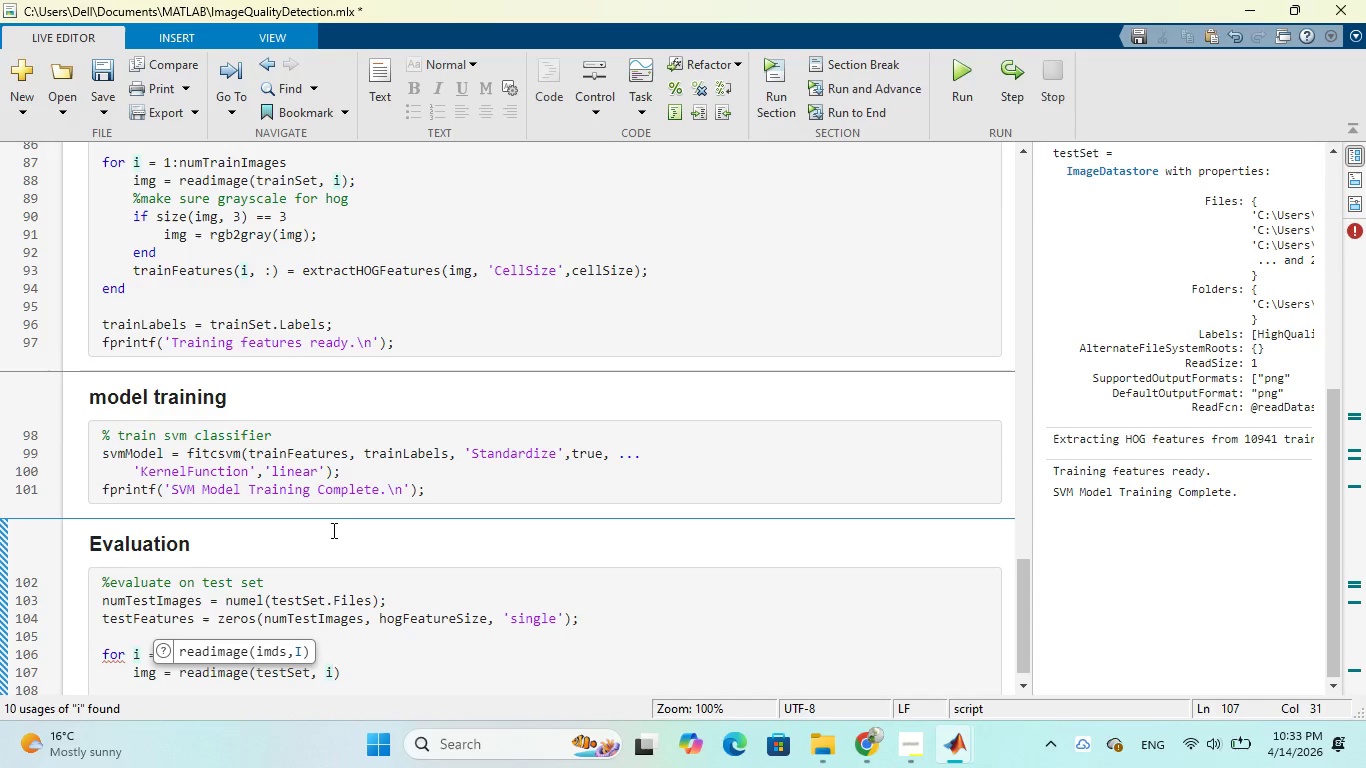 
key(ArrowRight)
 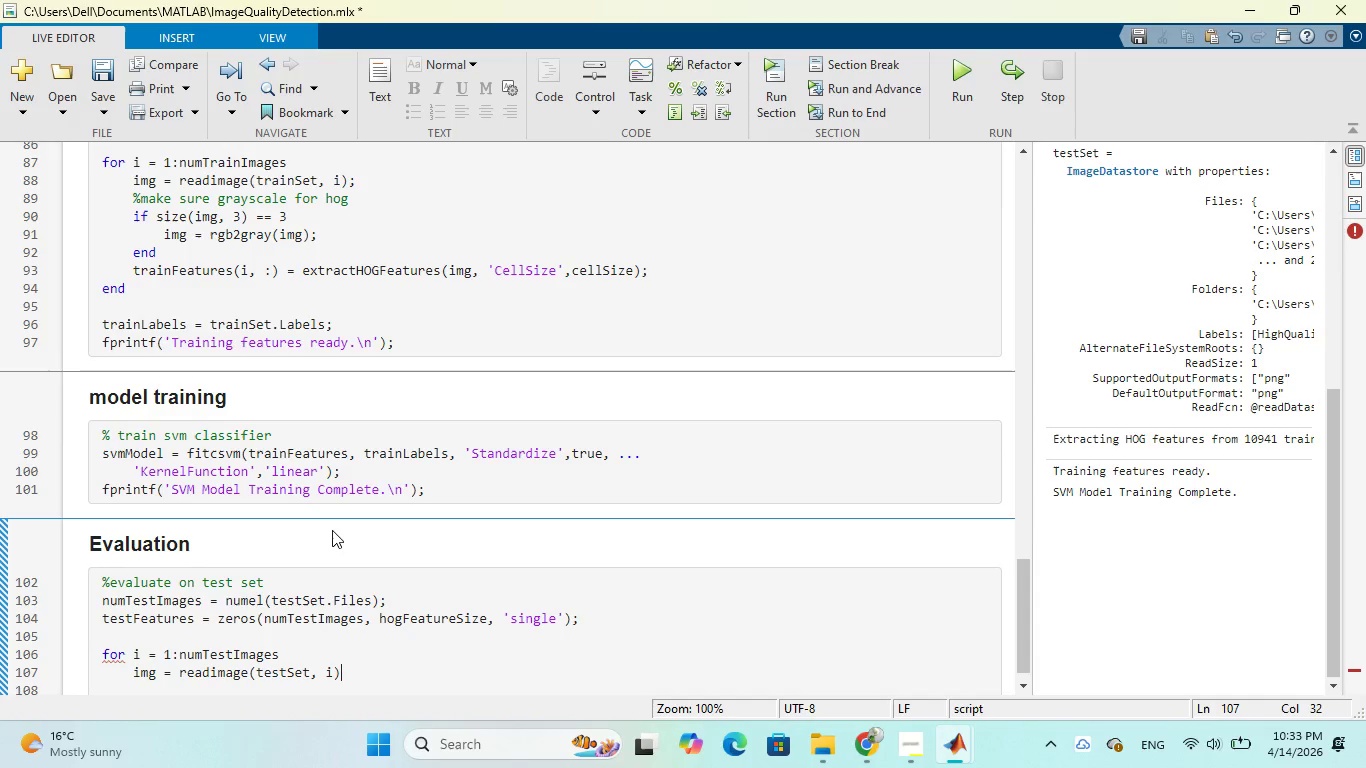 
key(Semicolon)
 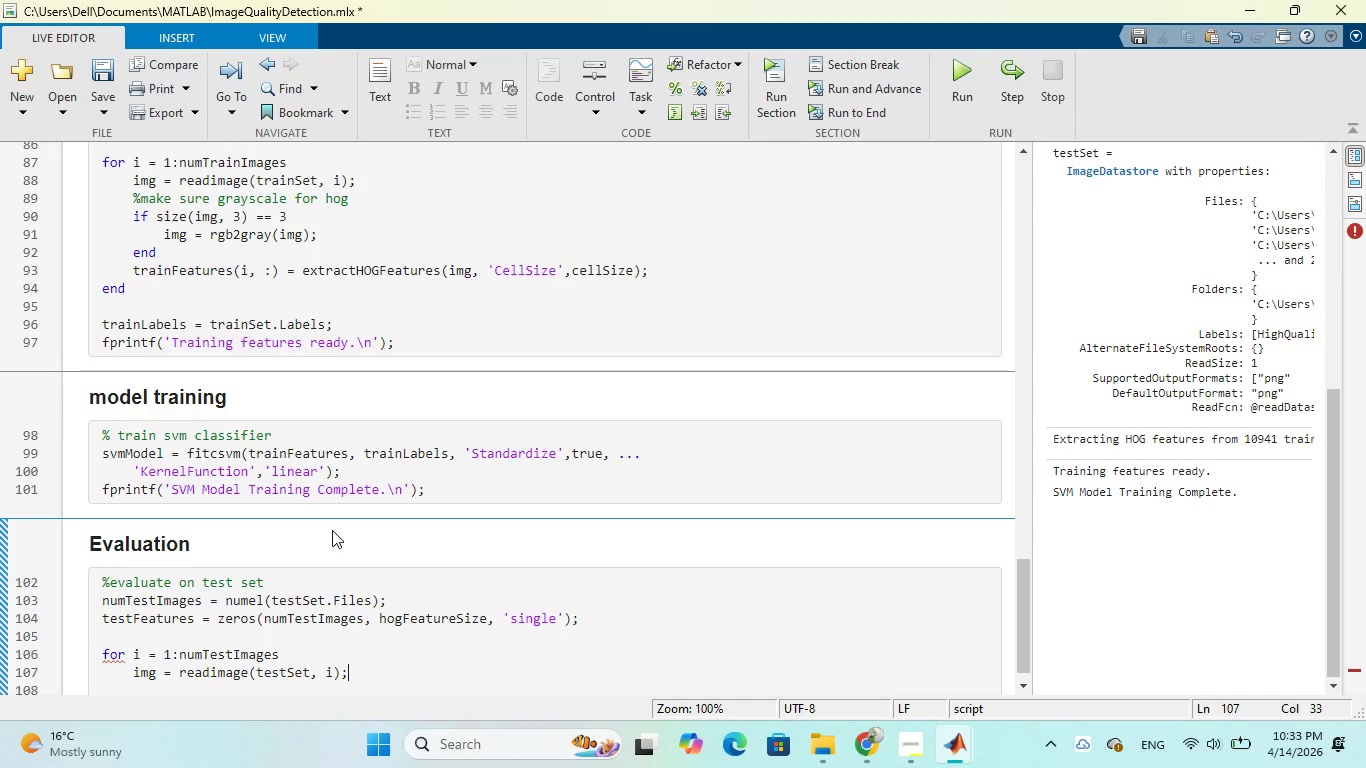 
key(Enter)
 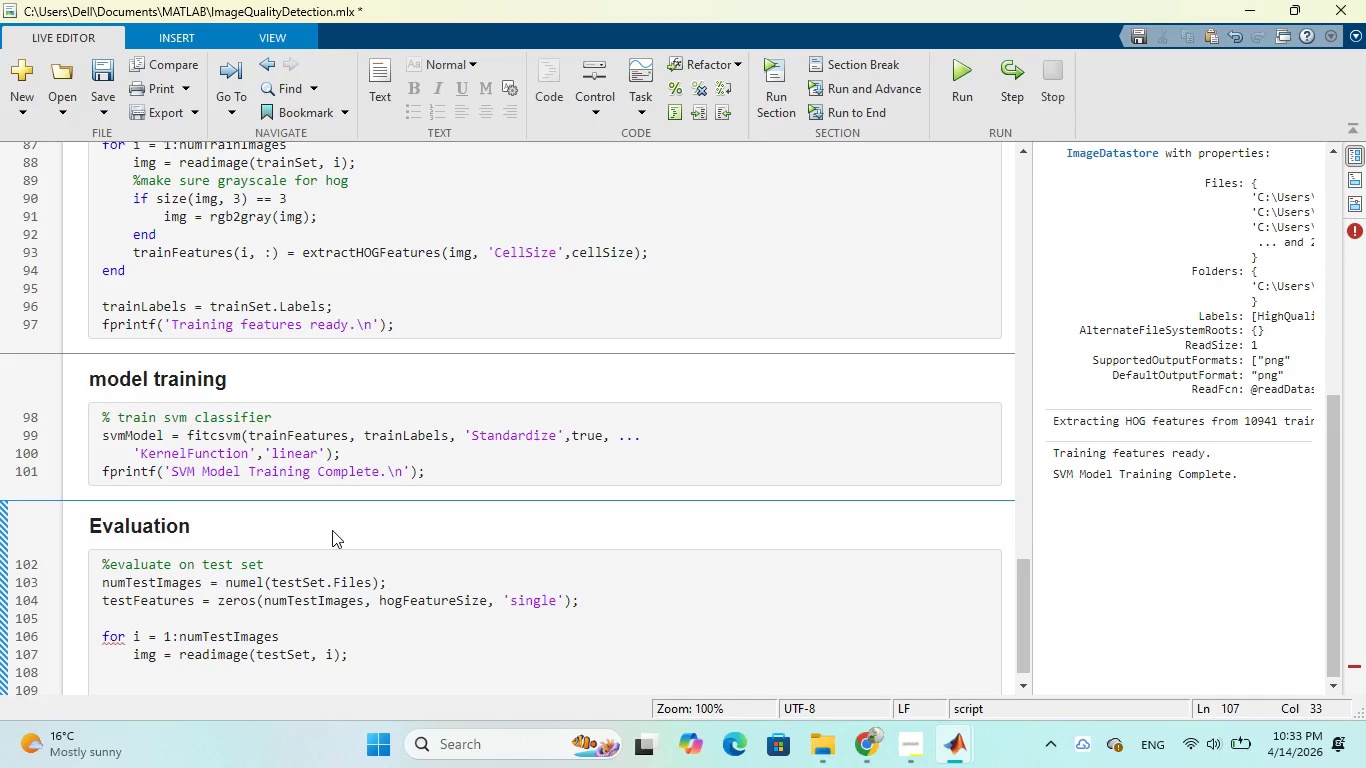 
type(if size(img, 3)
 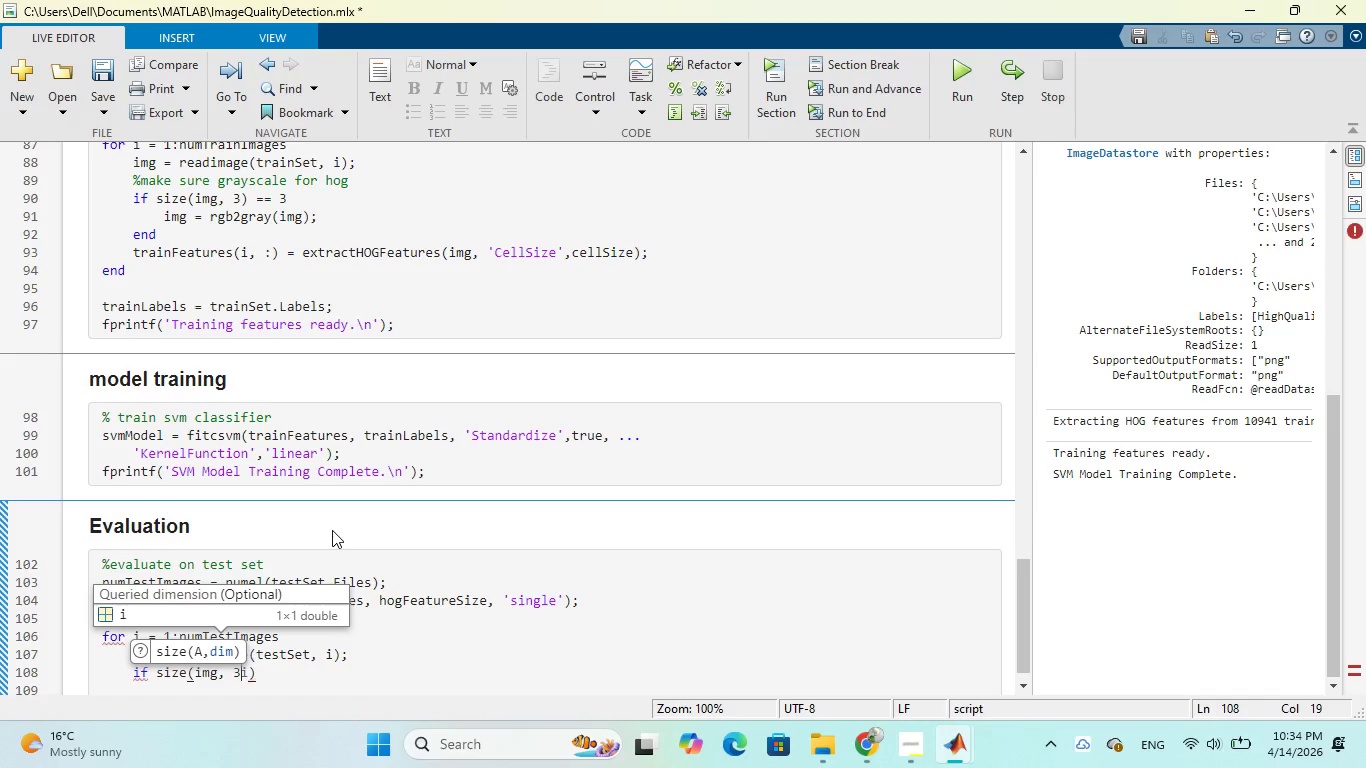 
key(ArrowRight)
 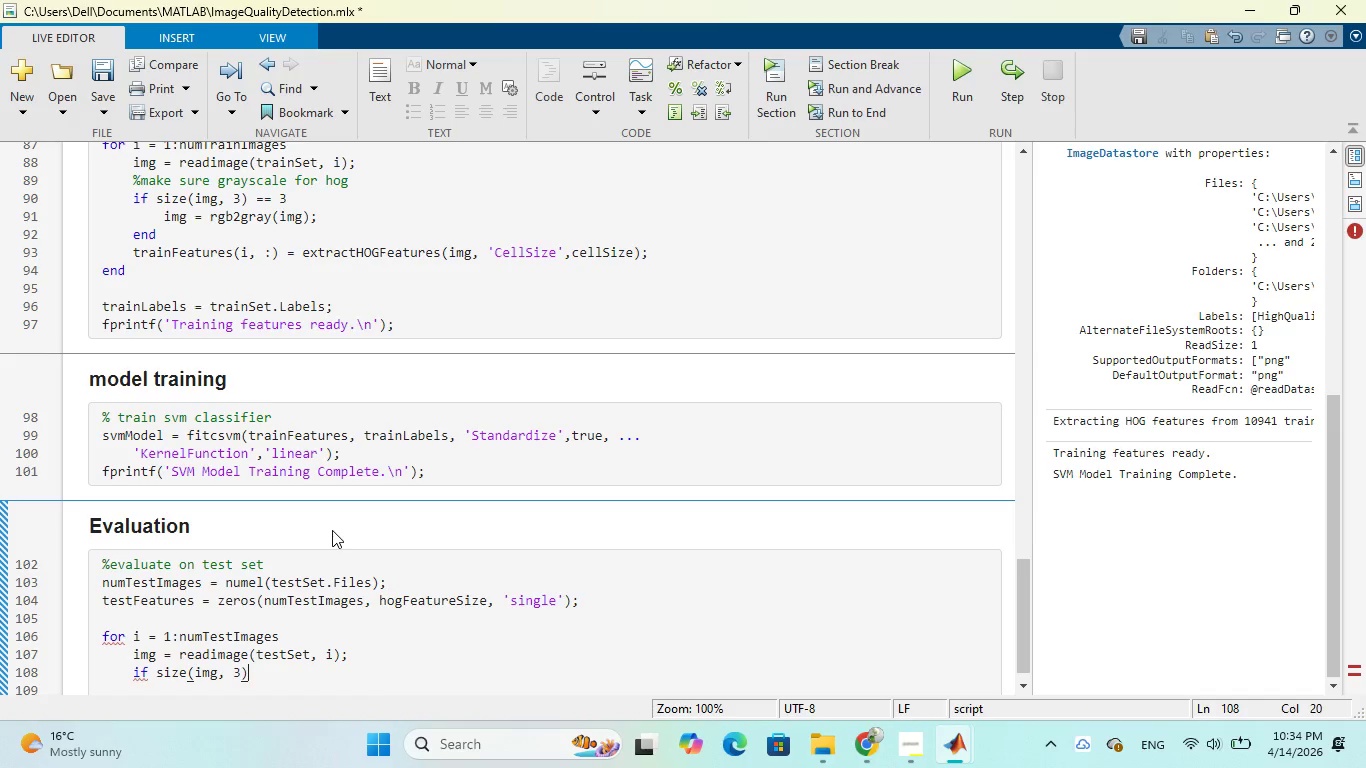 
key(Space)
 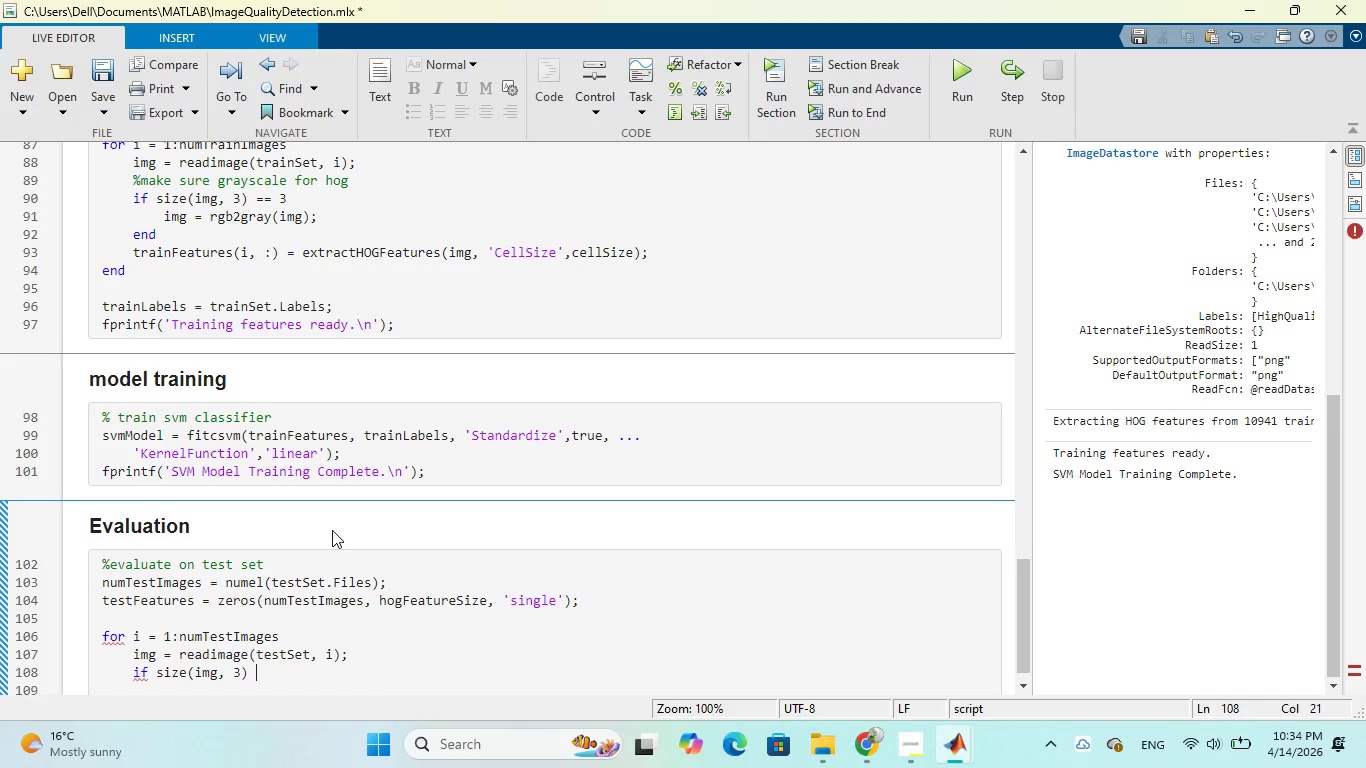 
key(Equal)
 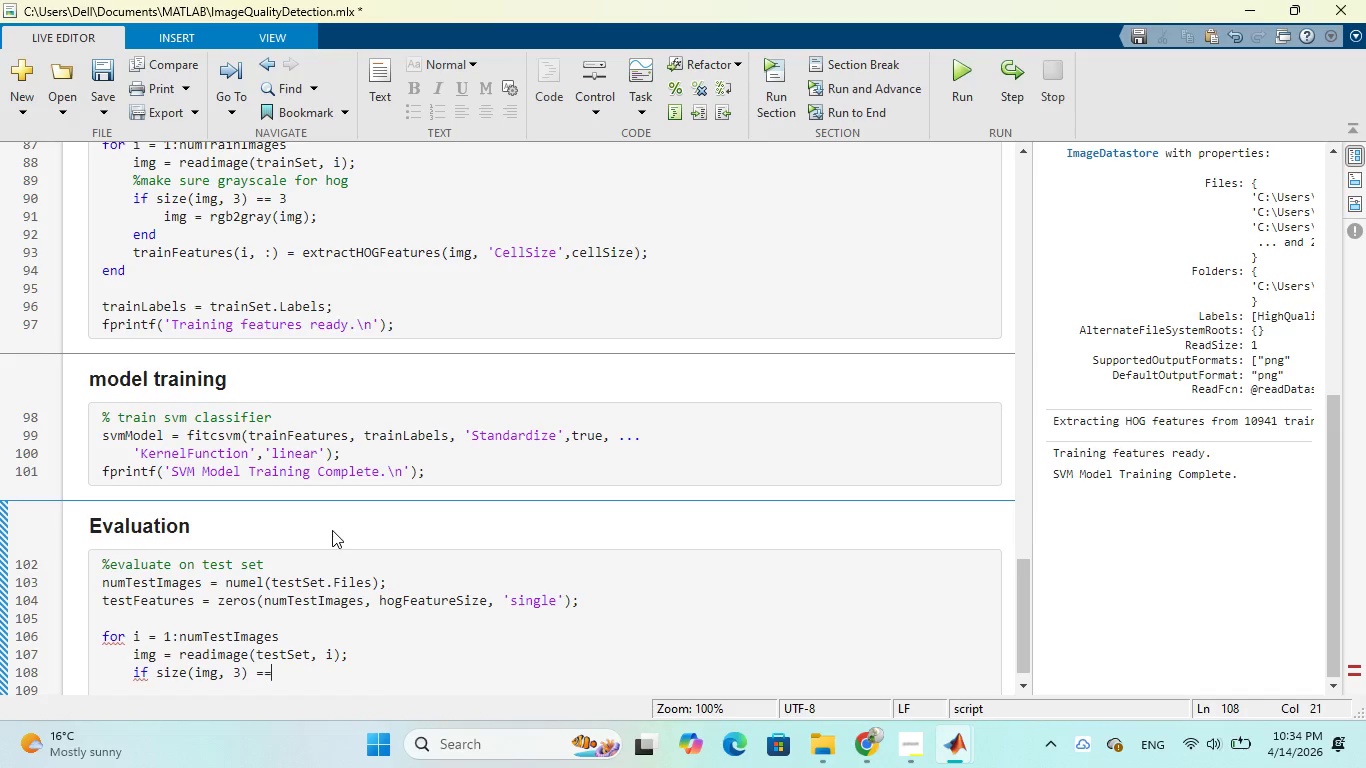 
key(Equal)
 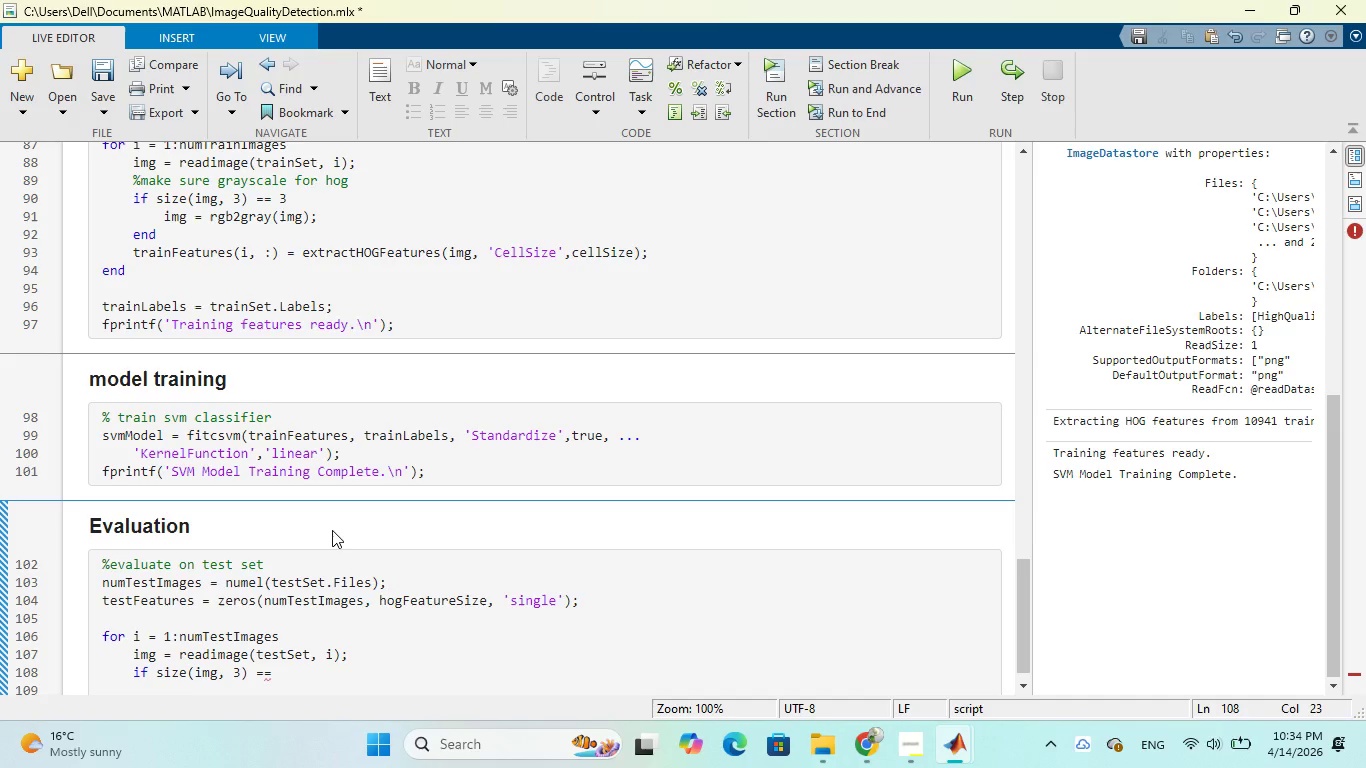 
key(Space)
 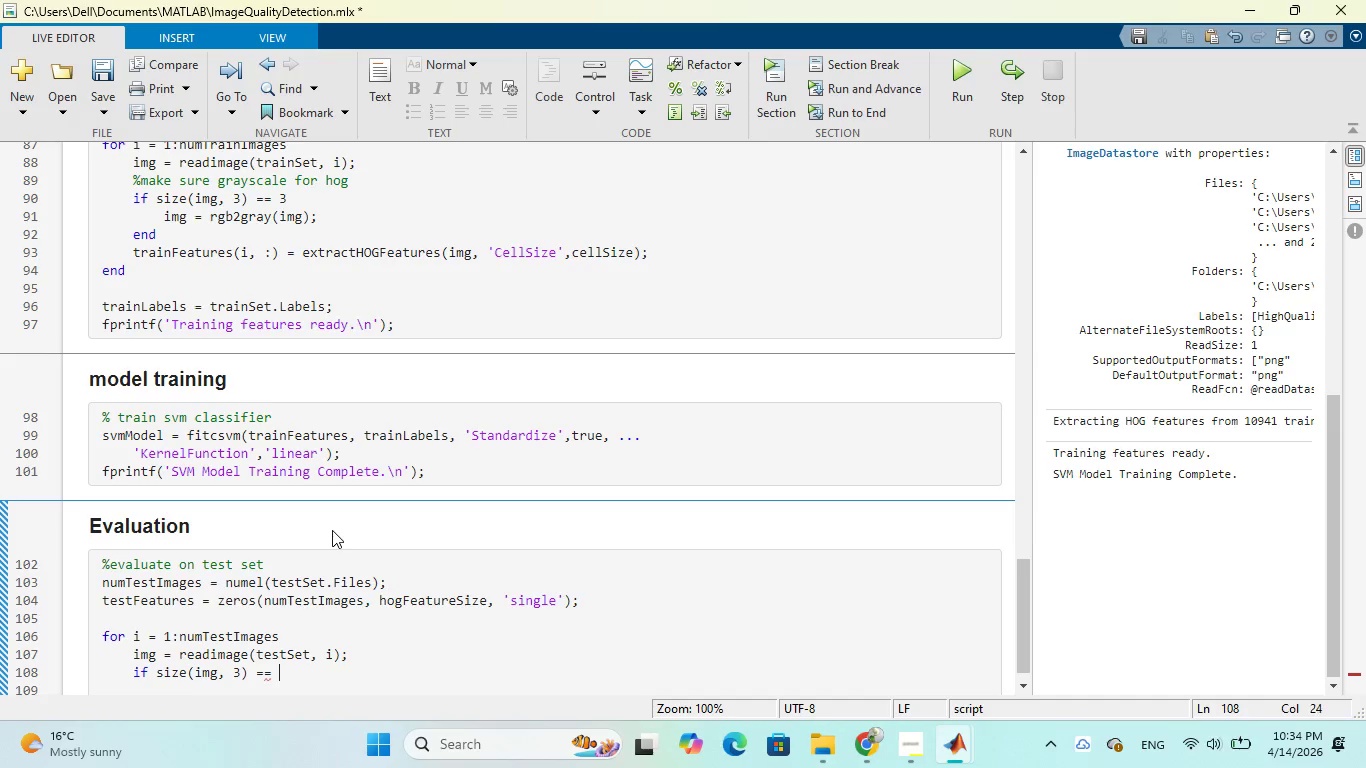 
key(3)
 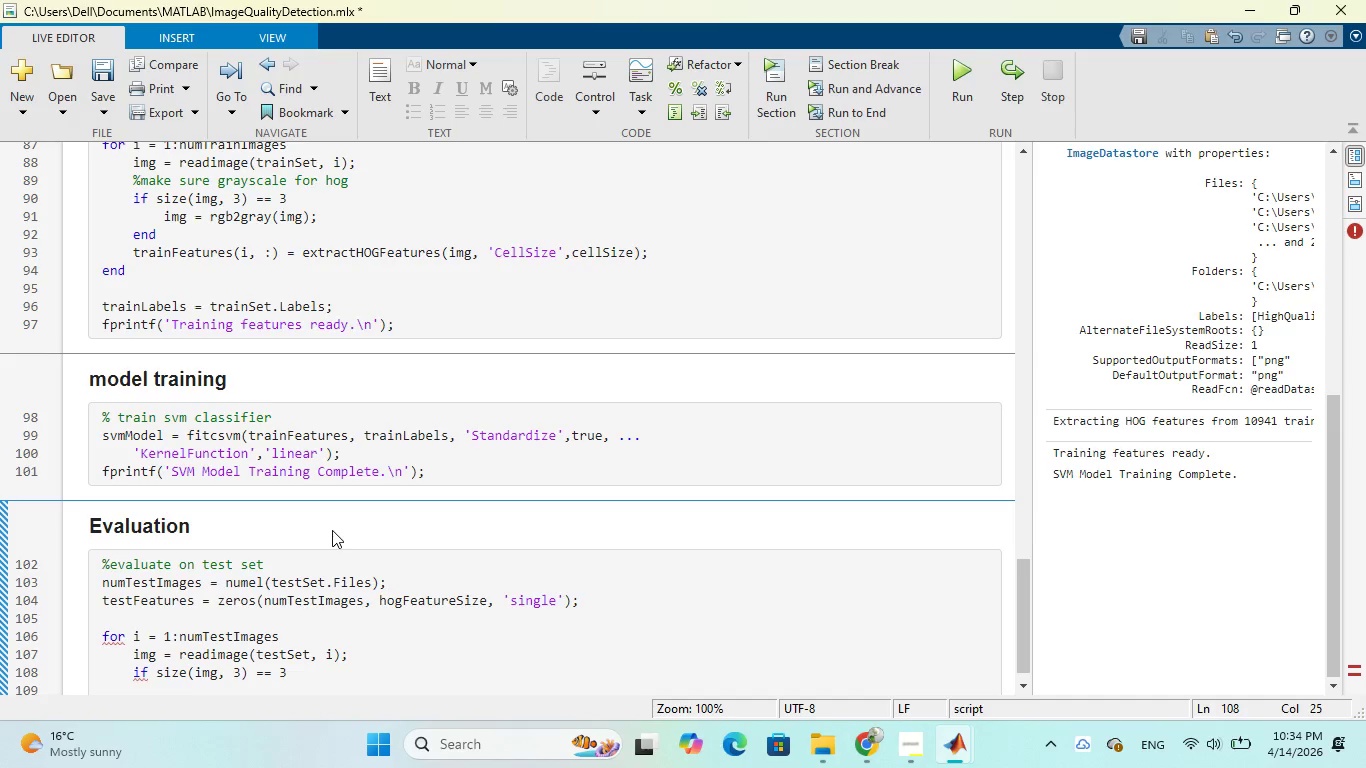 
key(Enter)
 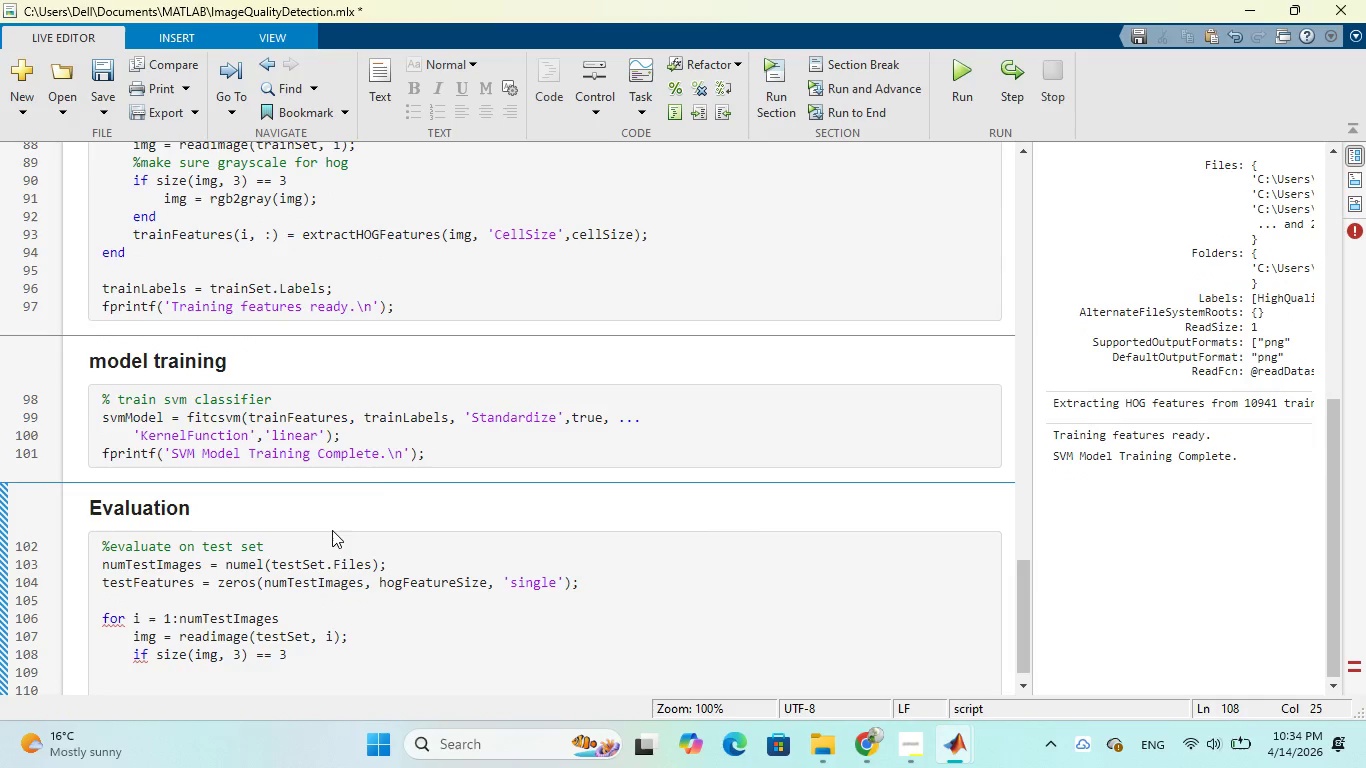 
wait(8.11)
 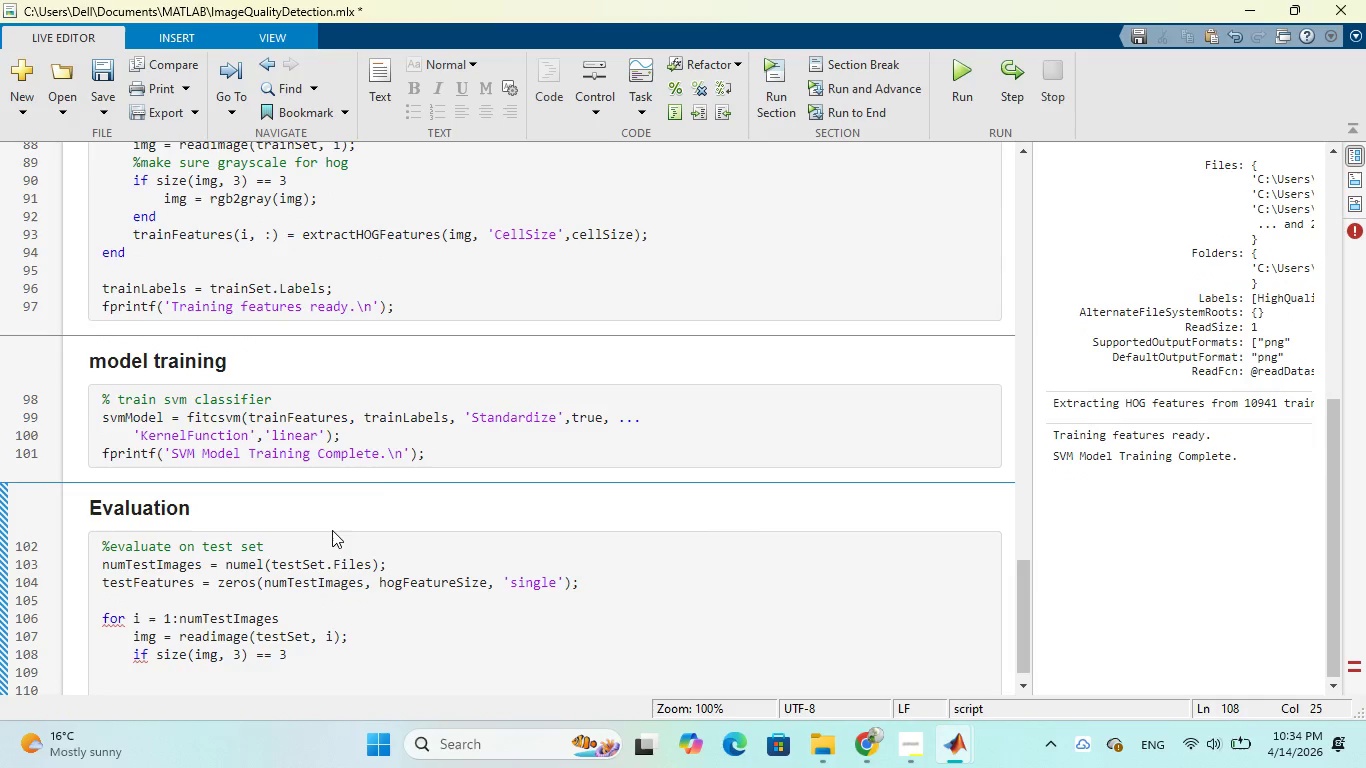 
type(img = rgb2)
 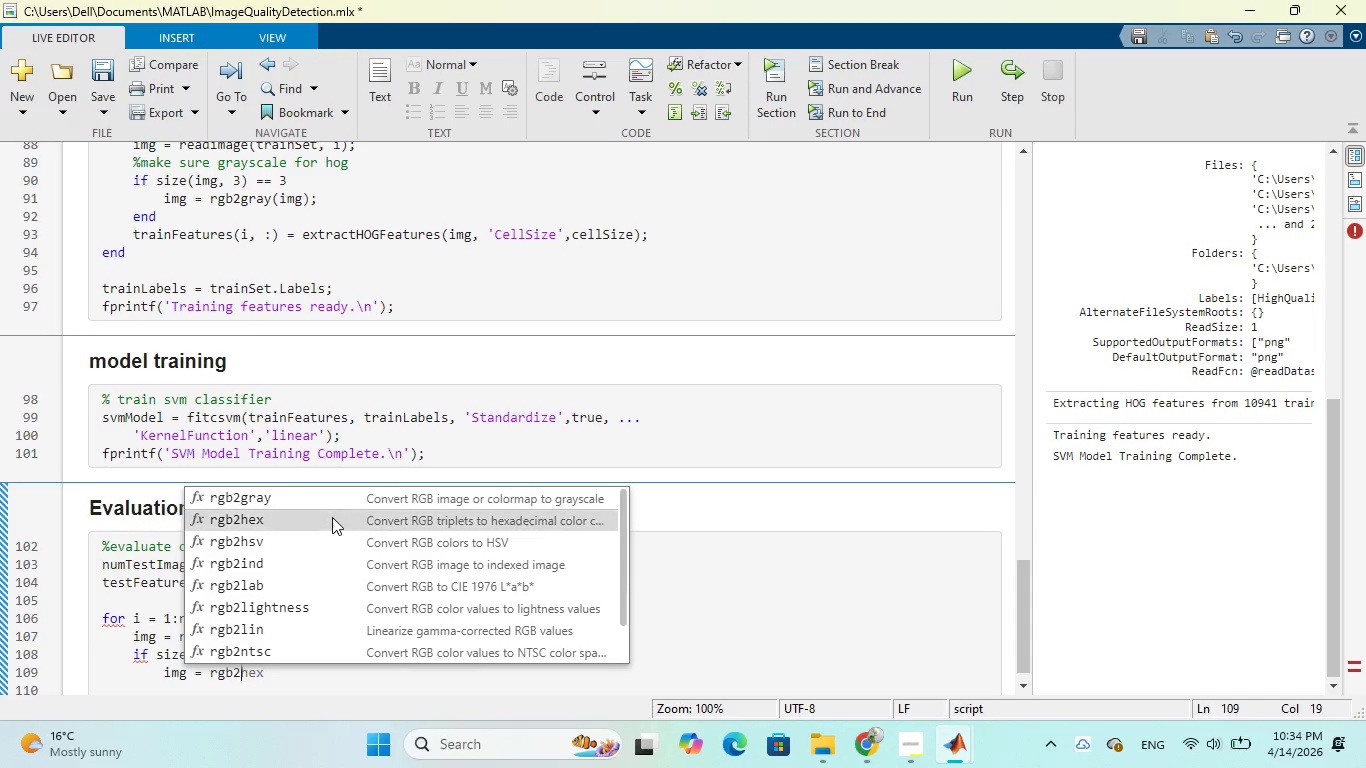 
left_click([322, 498])
 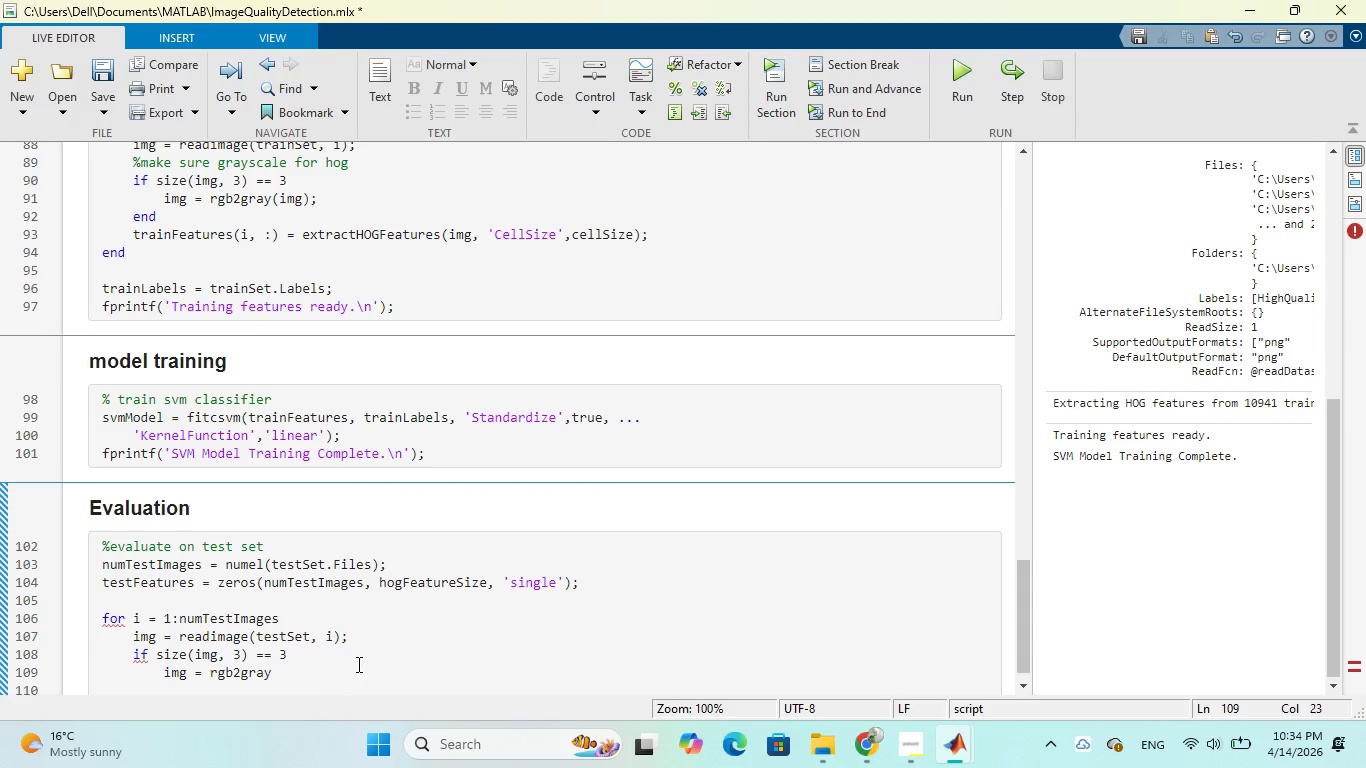 
wait(6.49)
 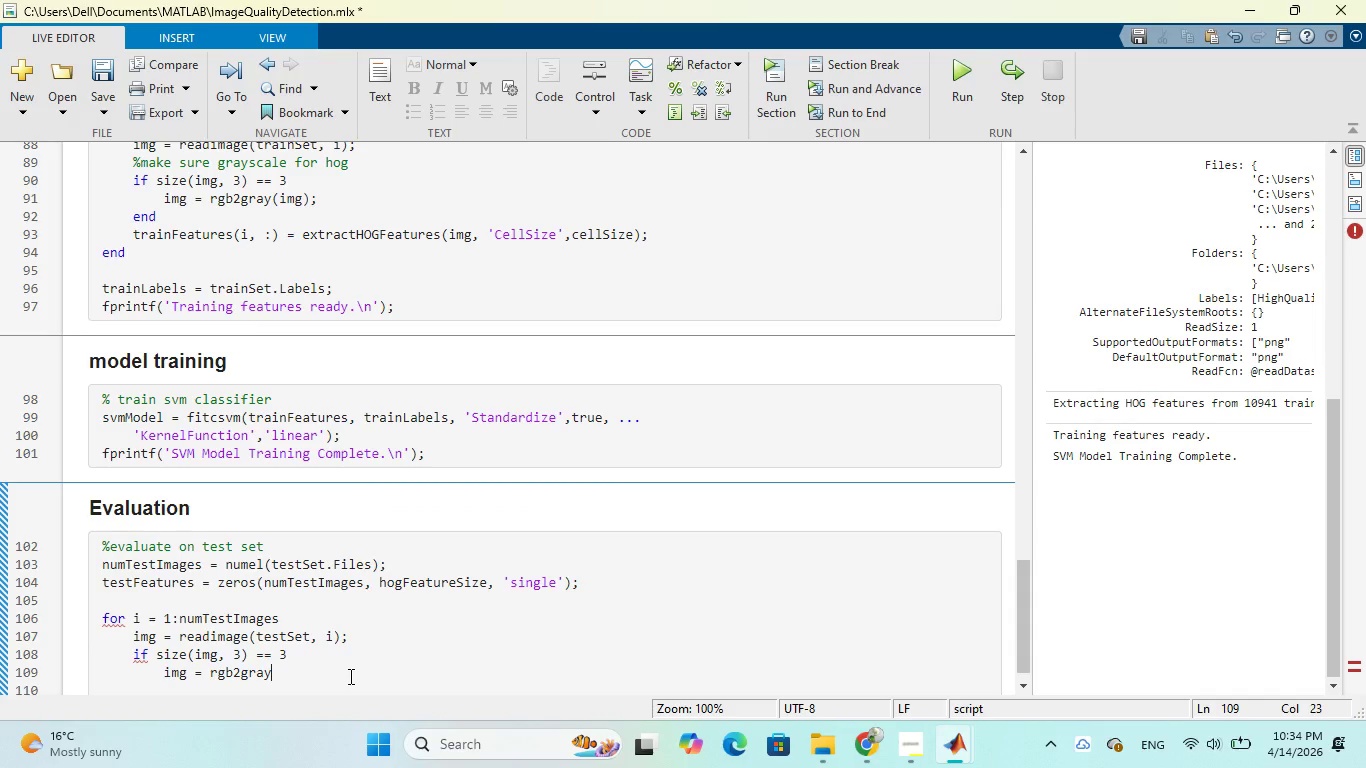 
type((img)
 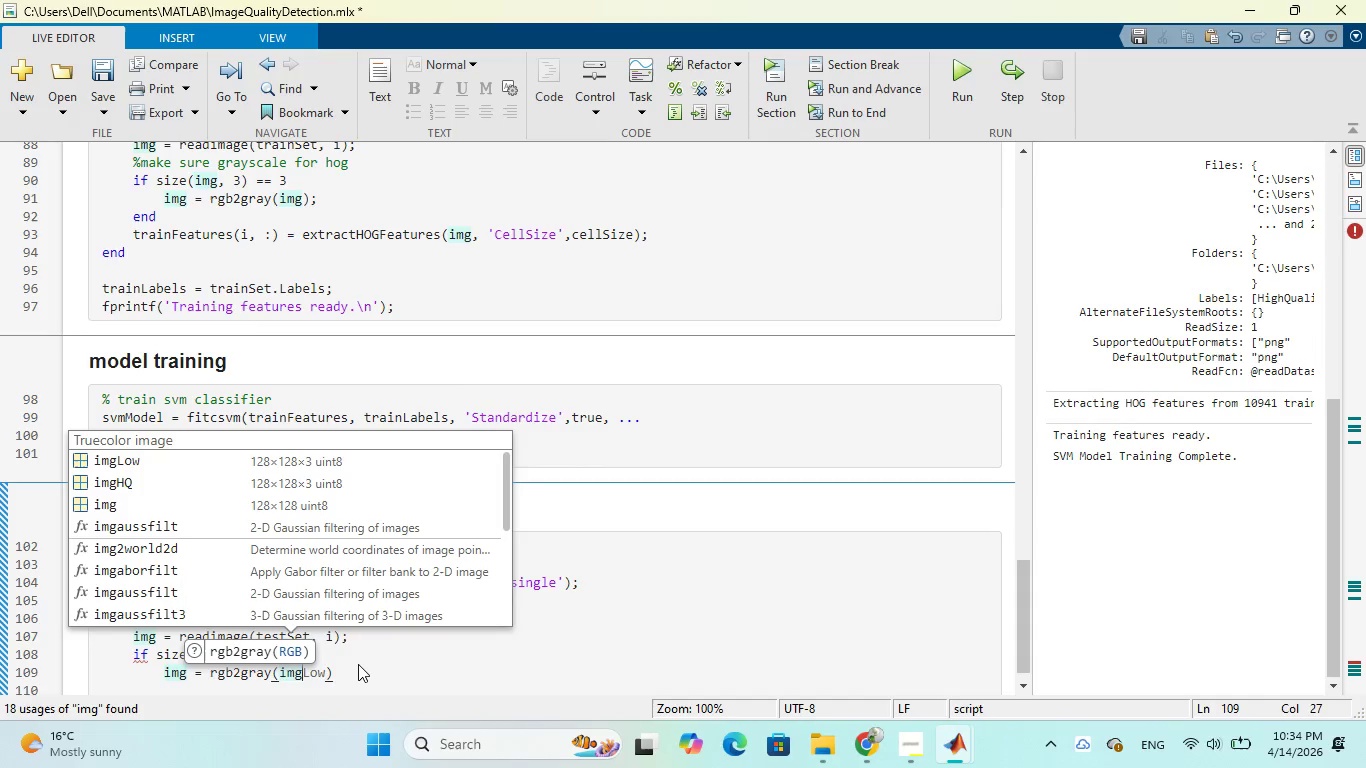 
key(ArrowRight)
 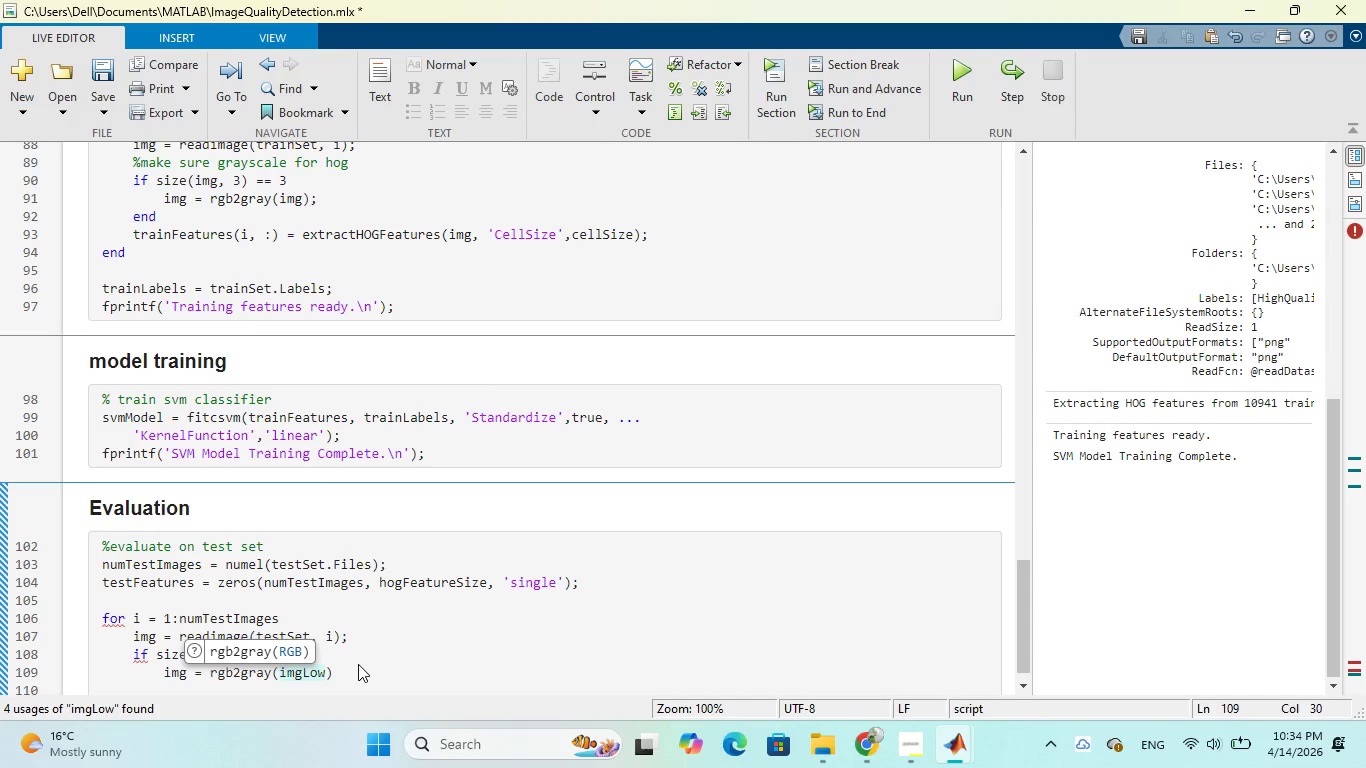 
key(ArrowRight)
 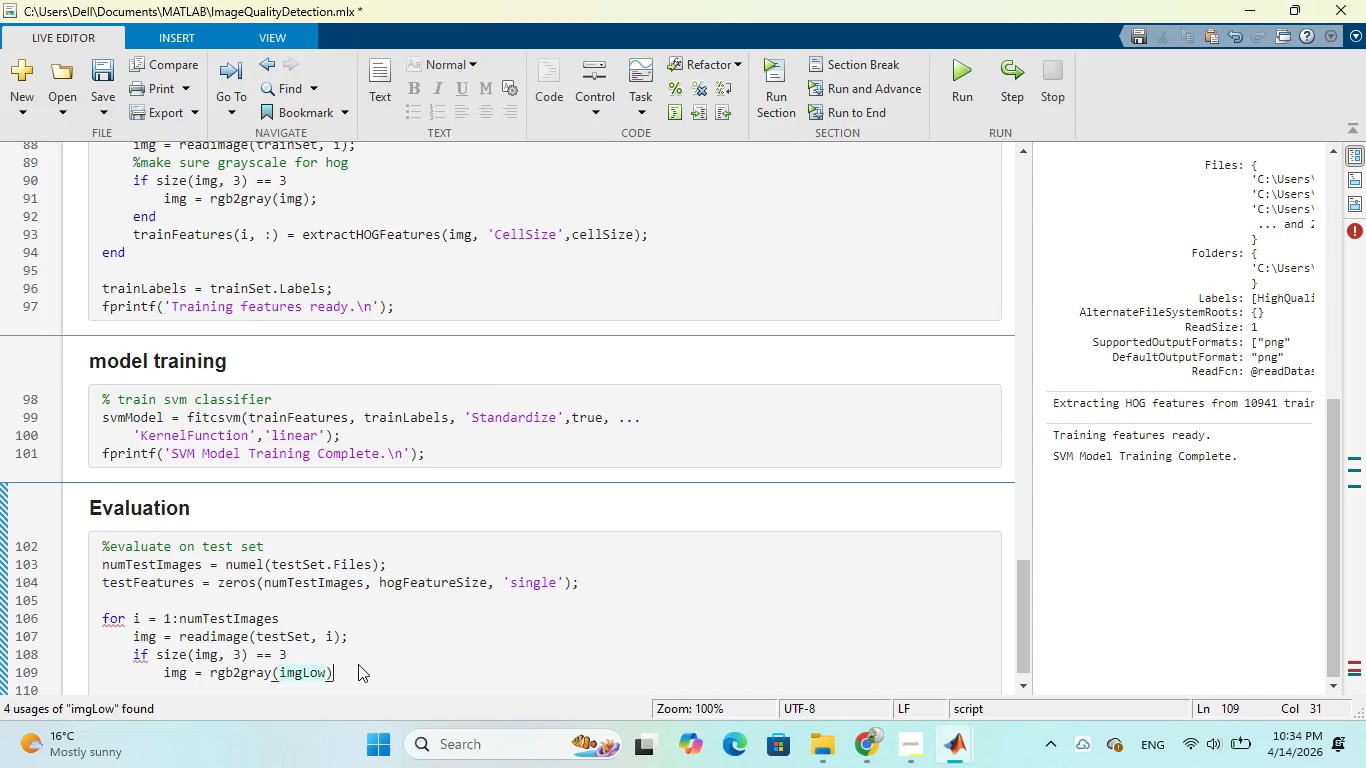 
key(Enter)
 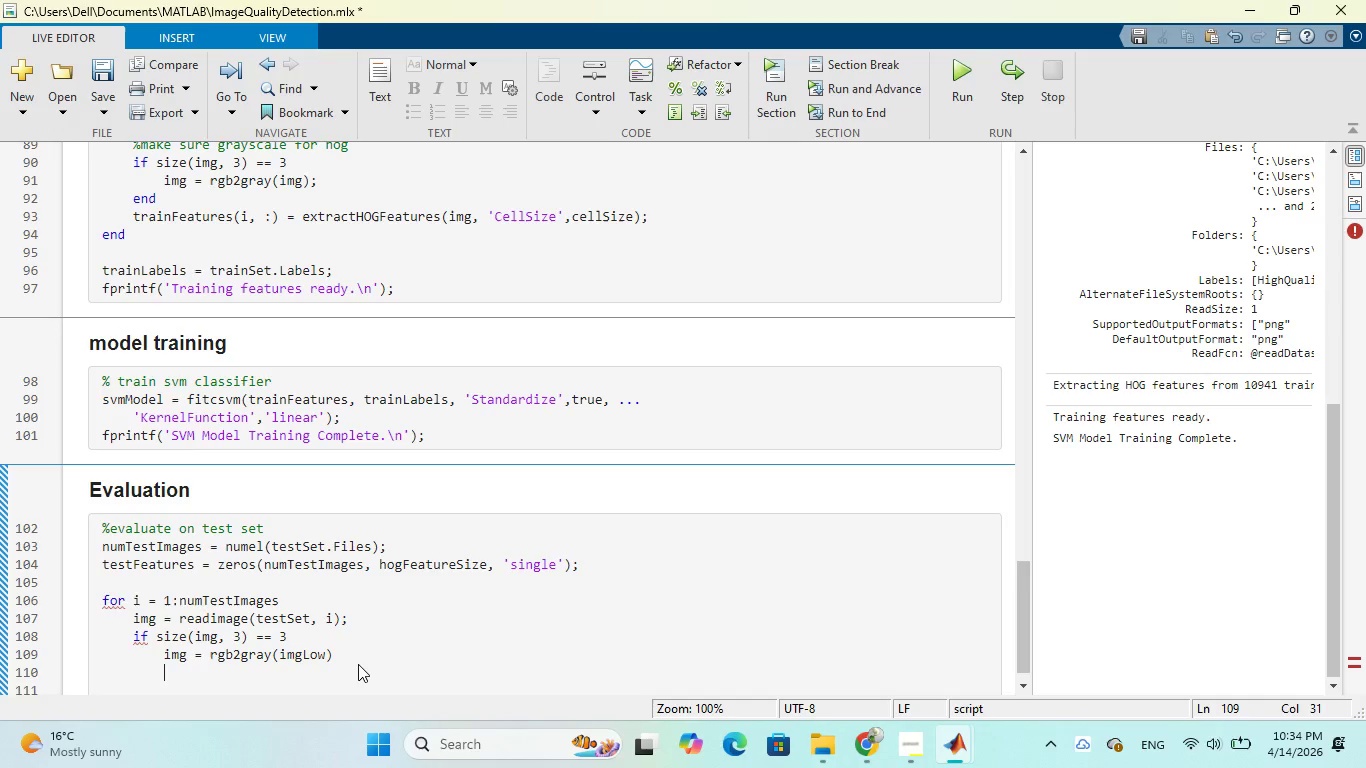 
wait(6.53)
 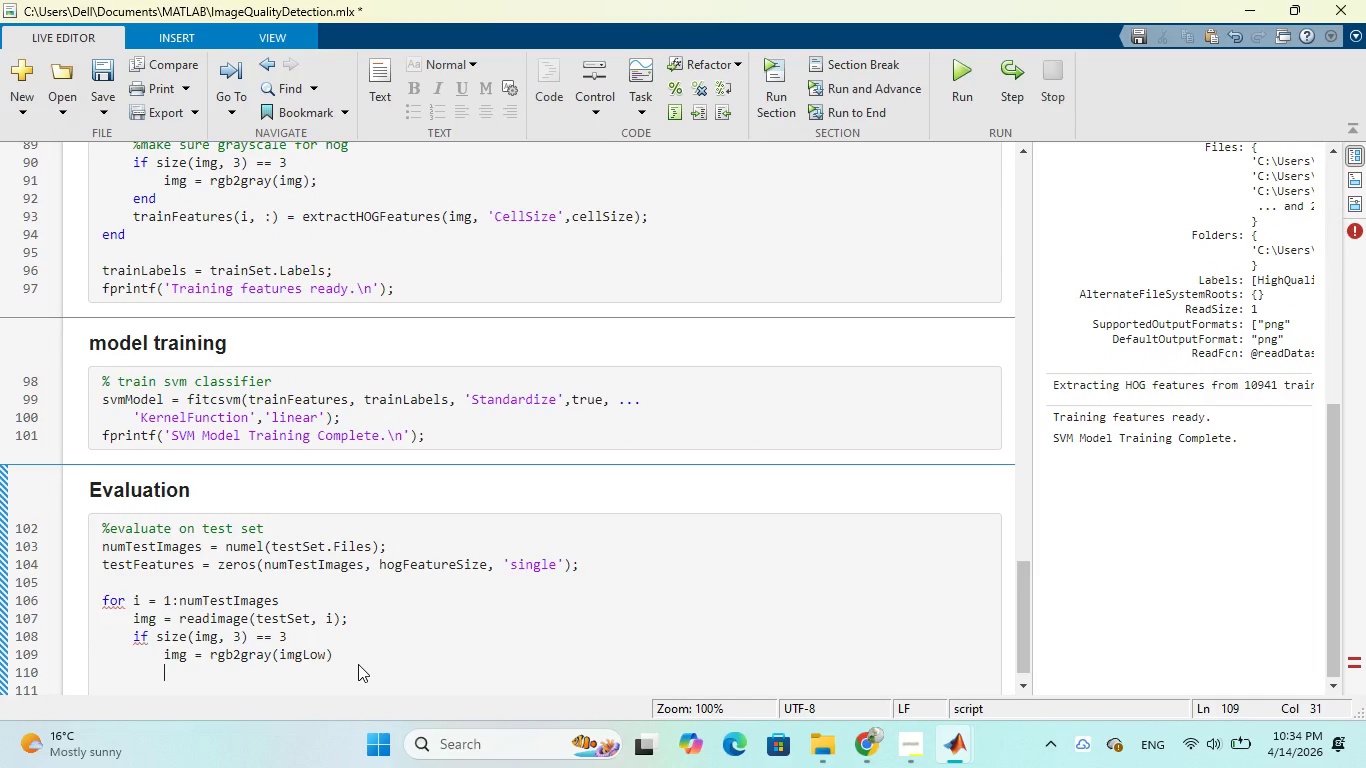 
type(end)
 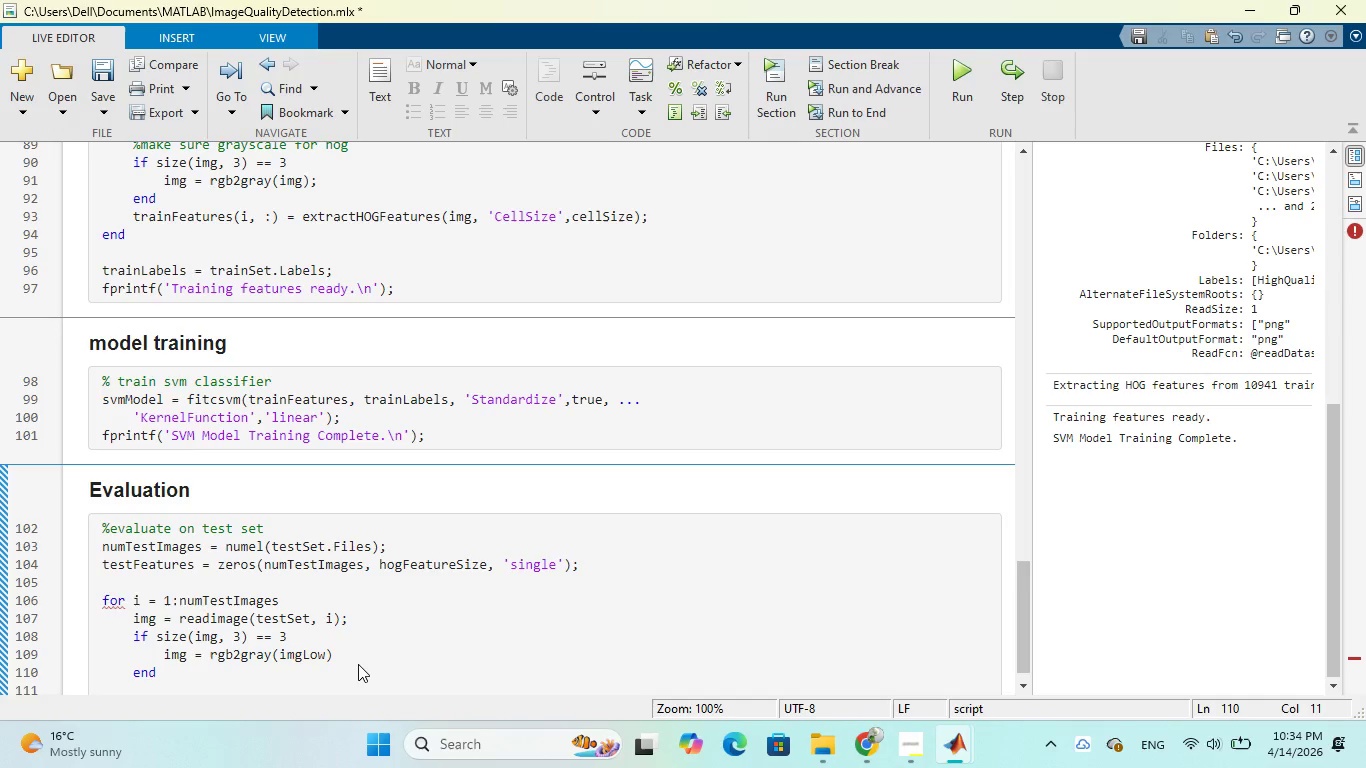 
key(Enter)
 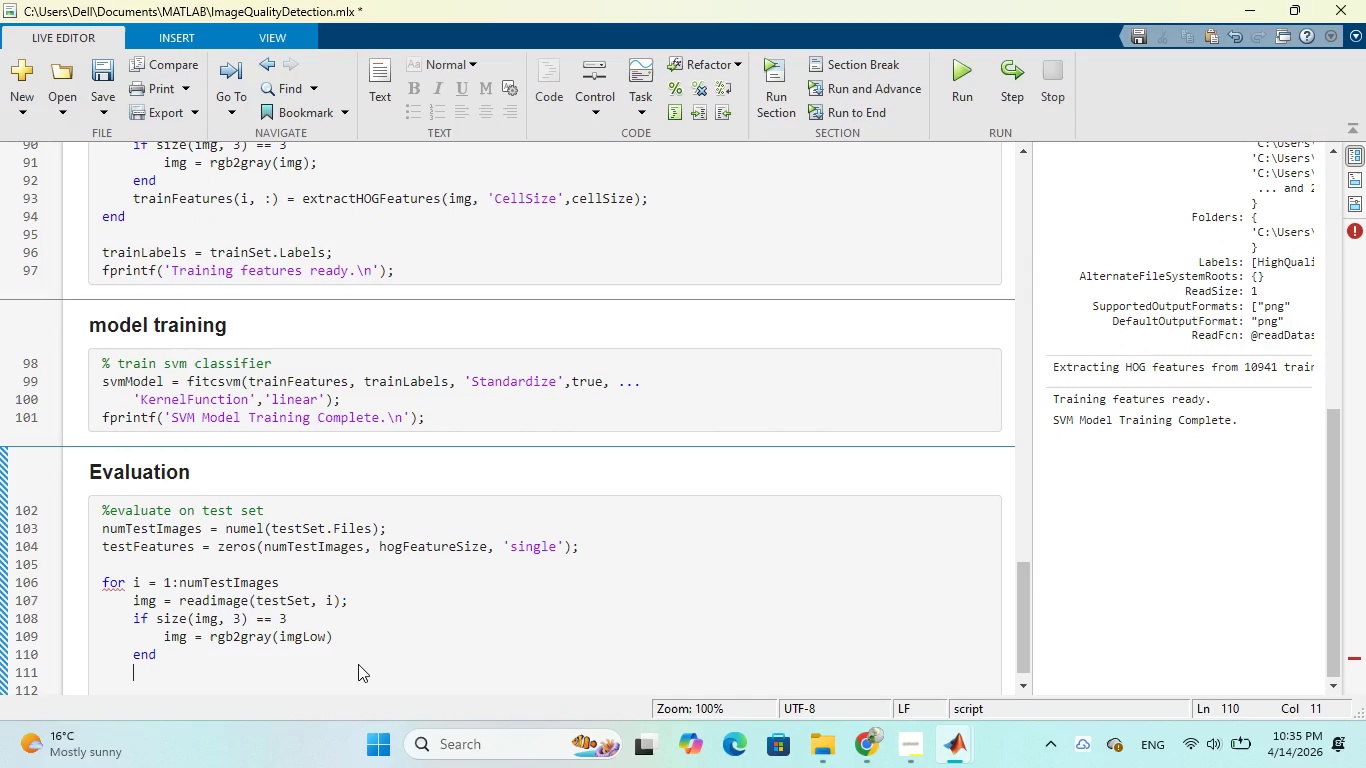 
type(test)
key(Tab)
 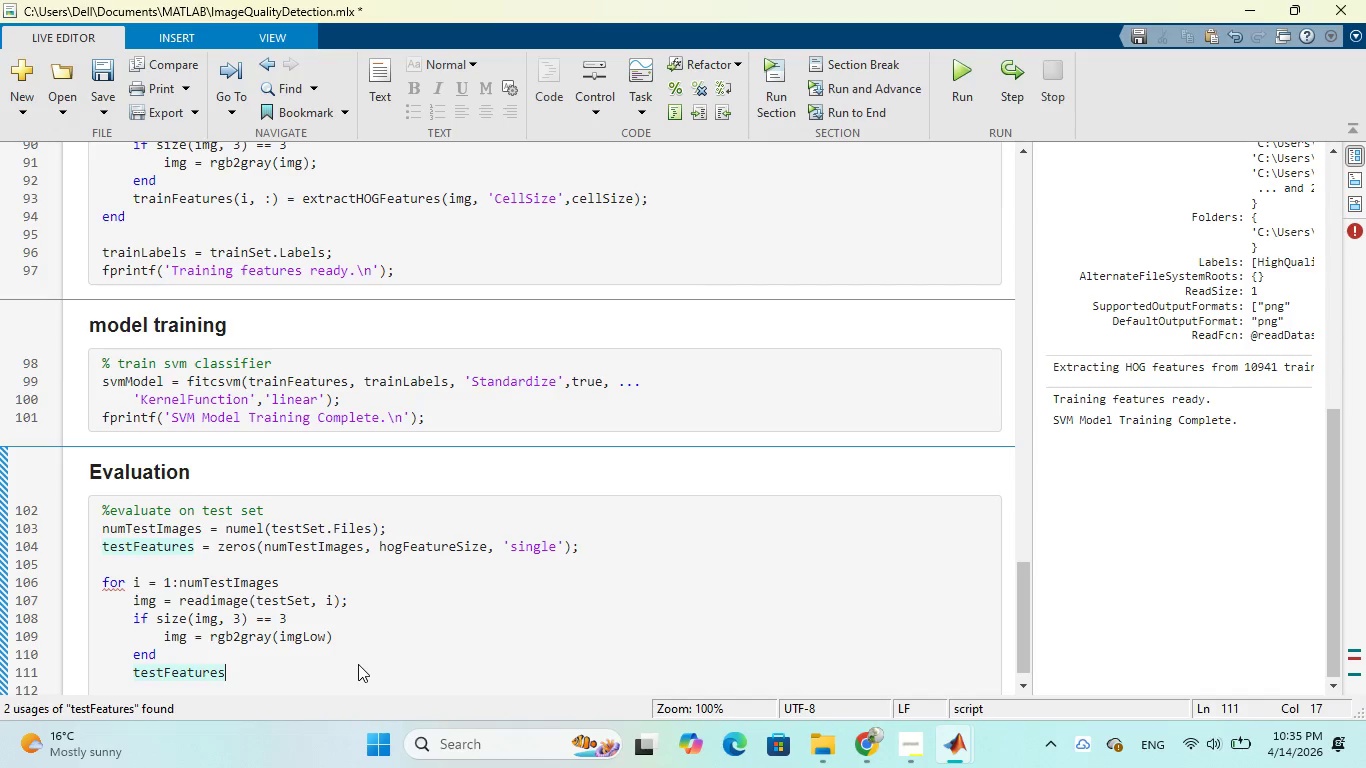 
type((i,:)
 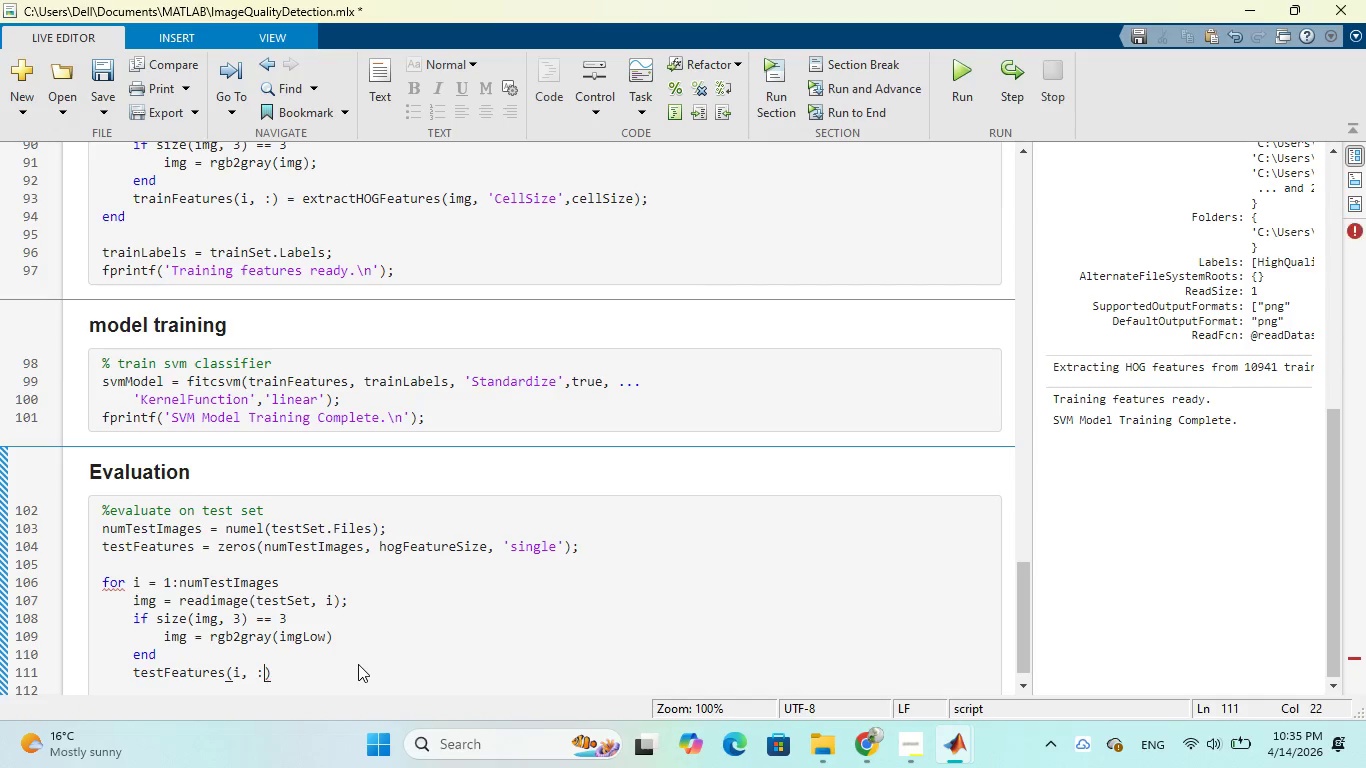 
hold_key(key=Space, duration=0.38)
 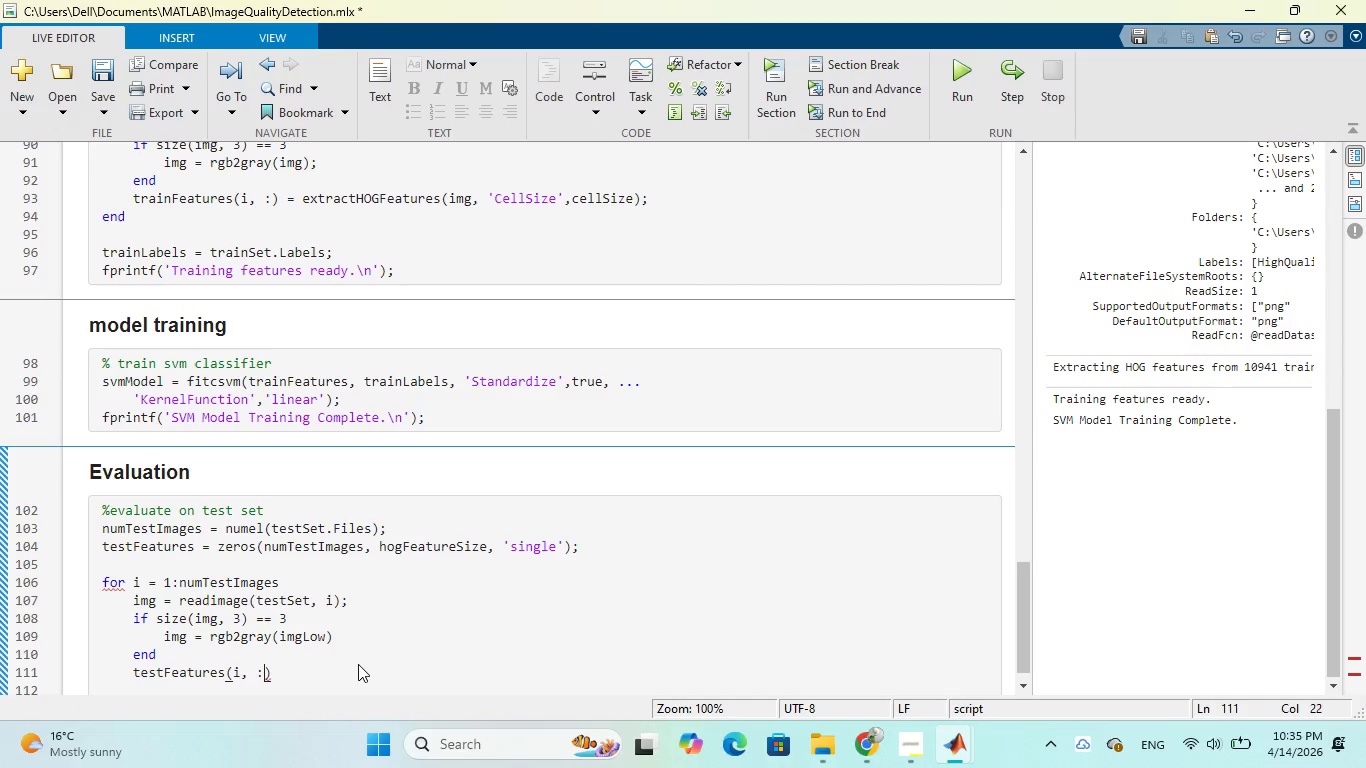 
key(ArrowRight)
 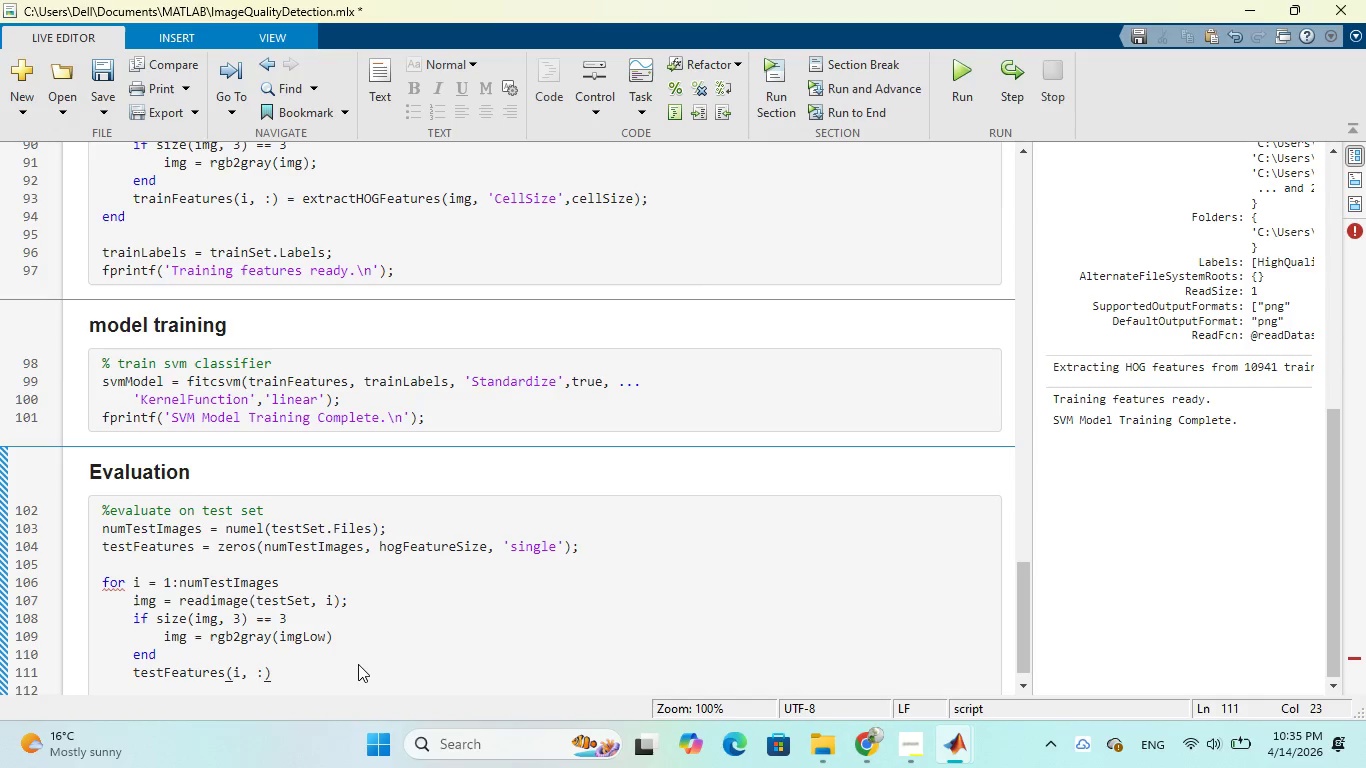 
key(Space)
 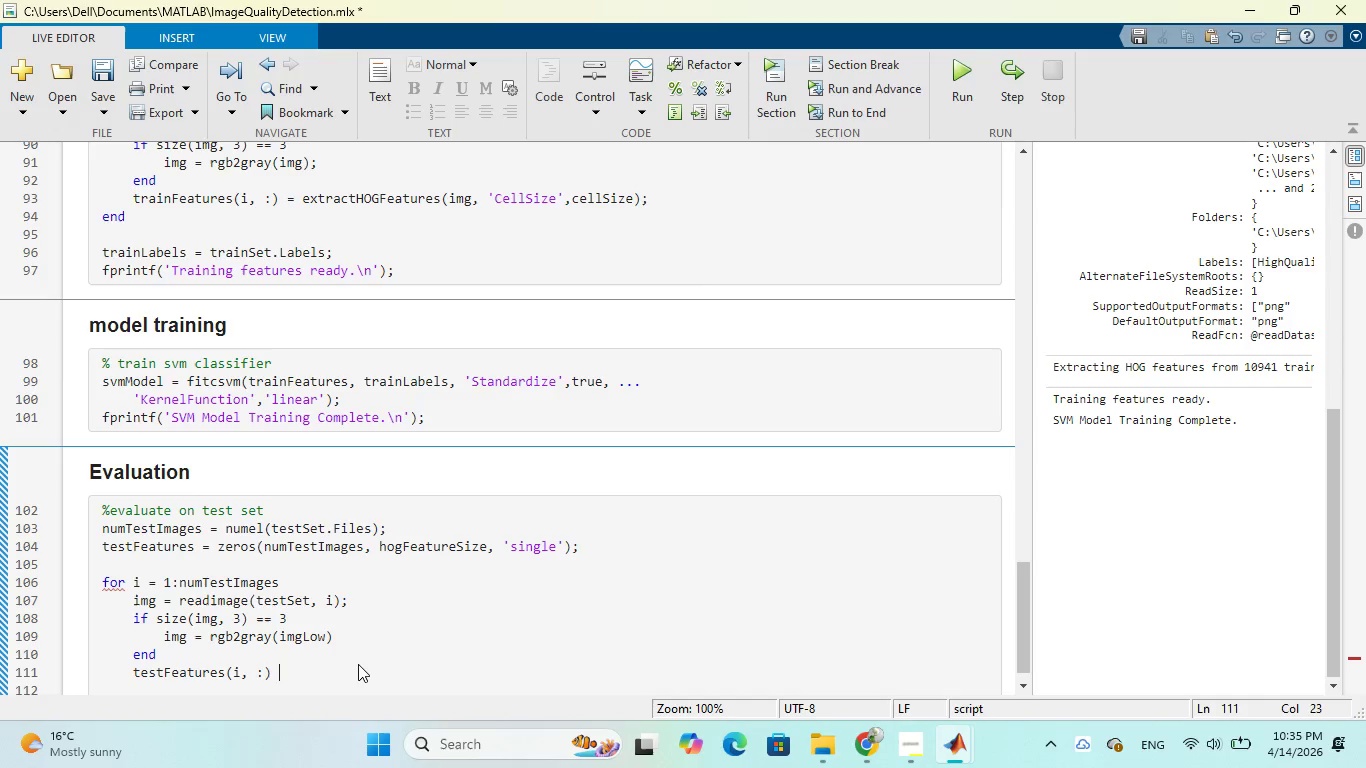 
key(Equal)
 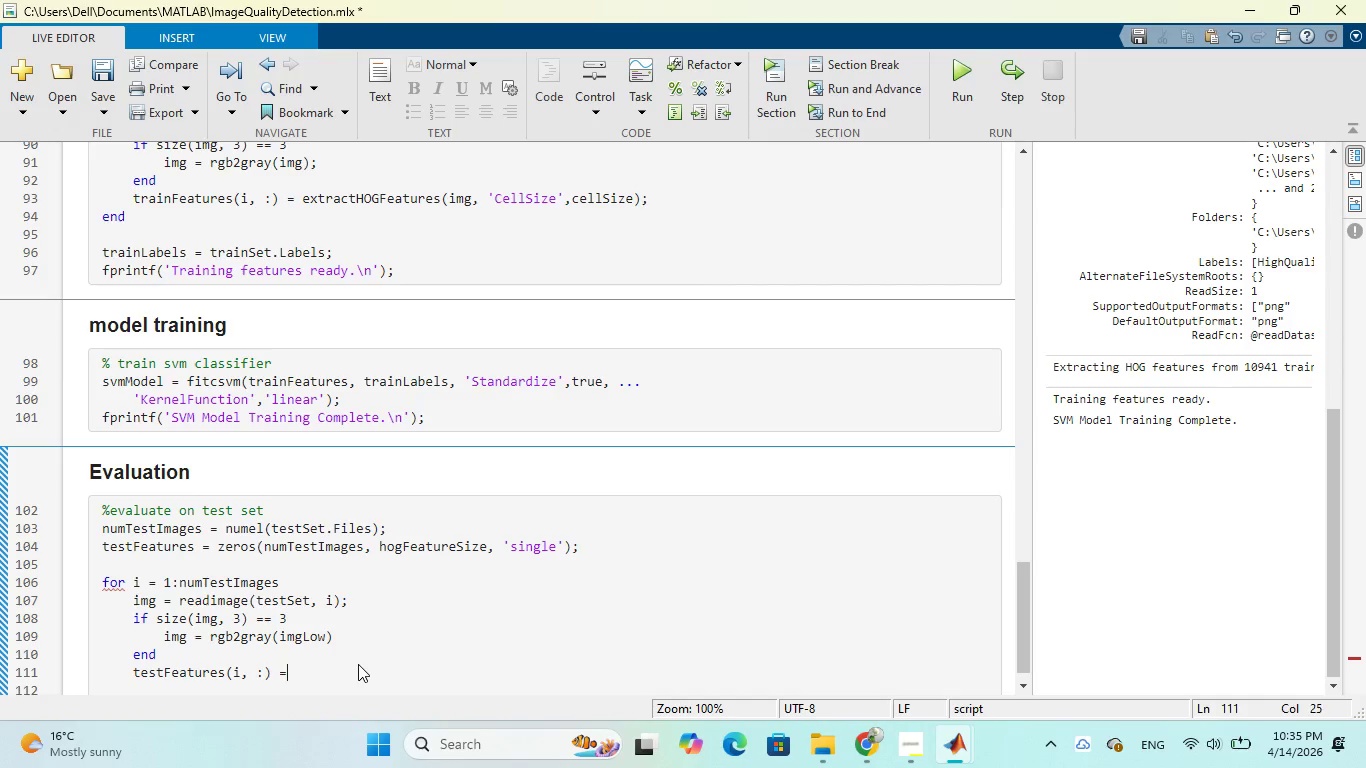 
key(Space)
 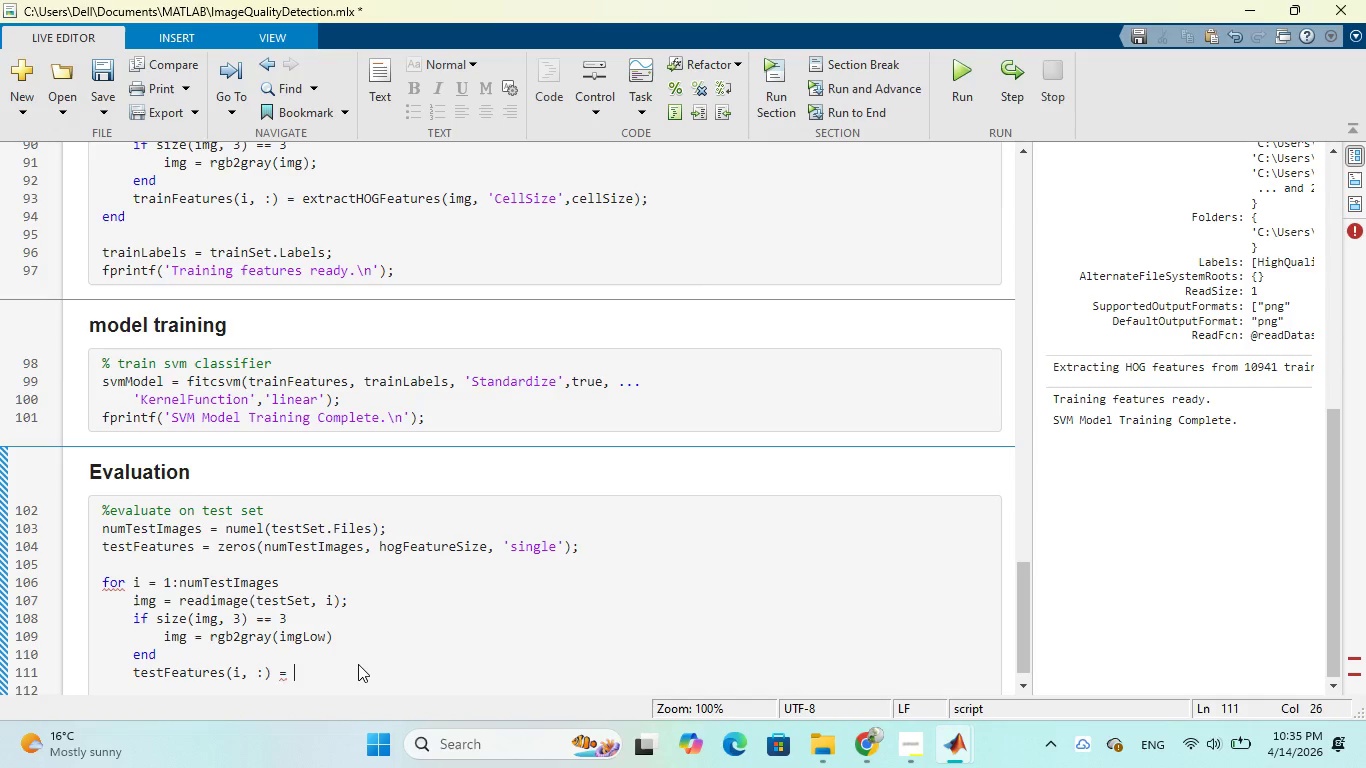 
type(extract)
key(Tab)
key(Backspace)
key(Backspace)
key(Backspace)
key(Backspace)
 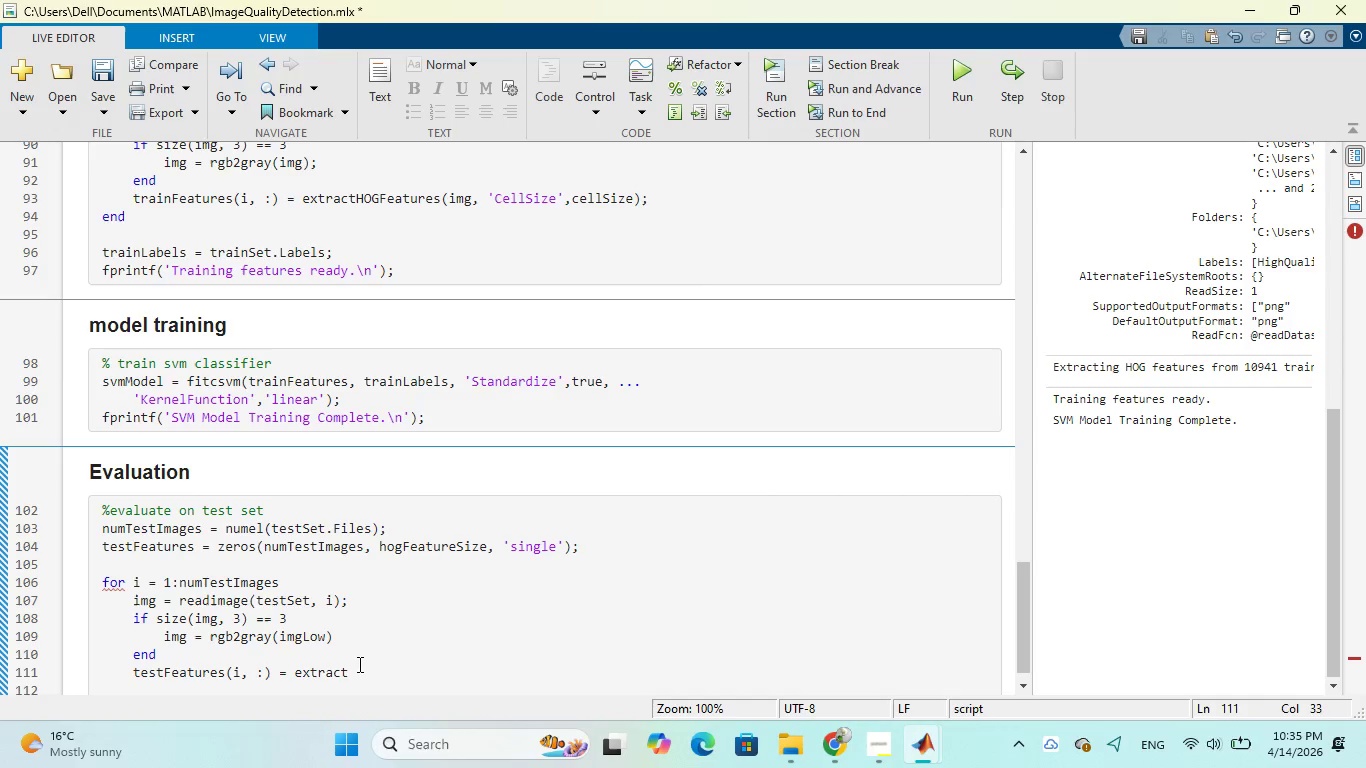 
wait(7.53)
 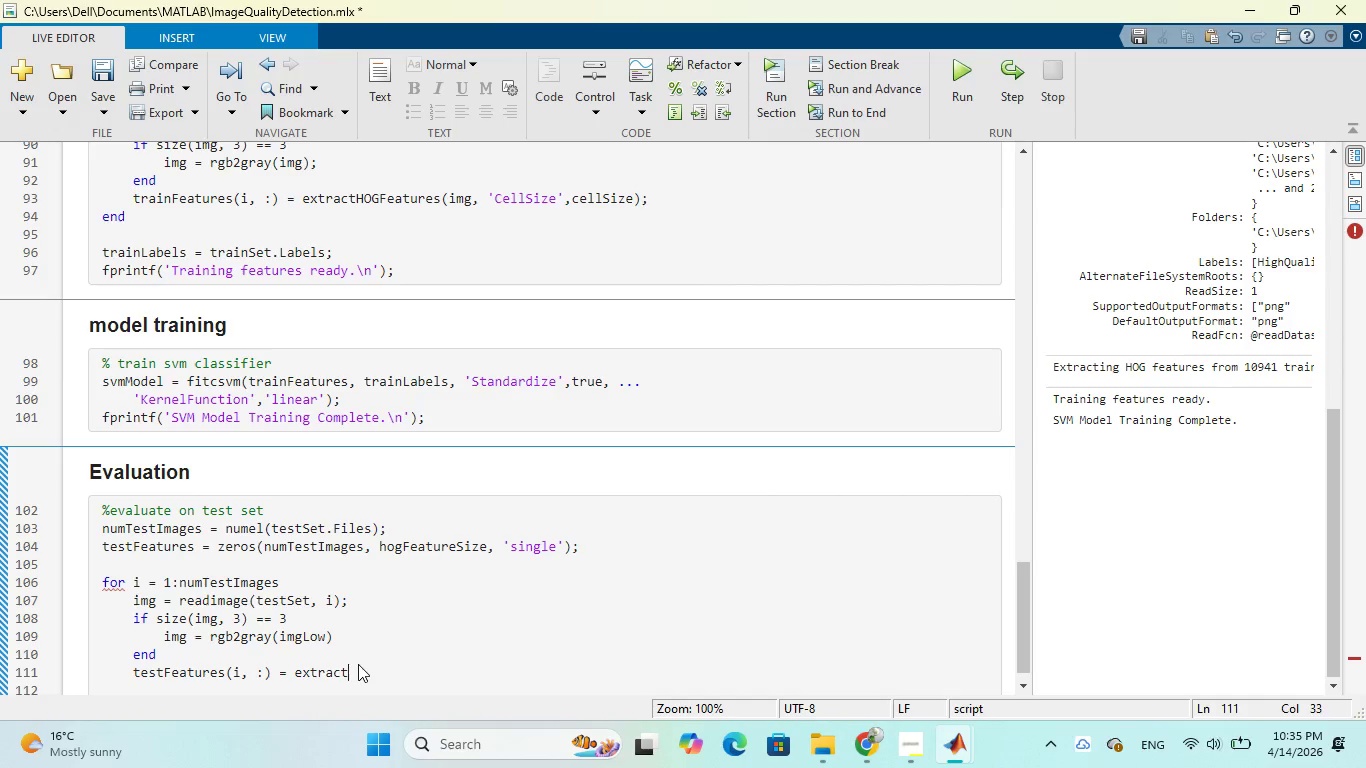 
type(Hog)
 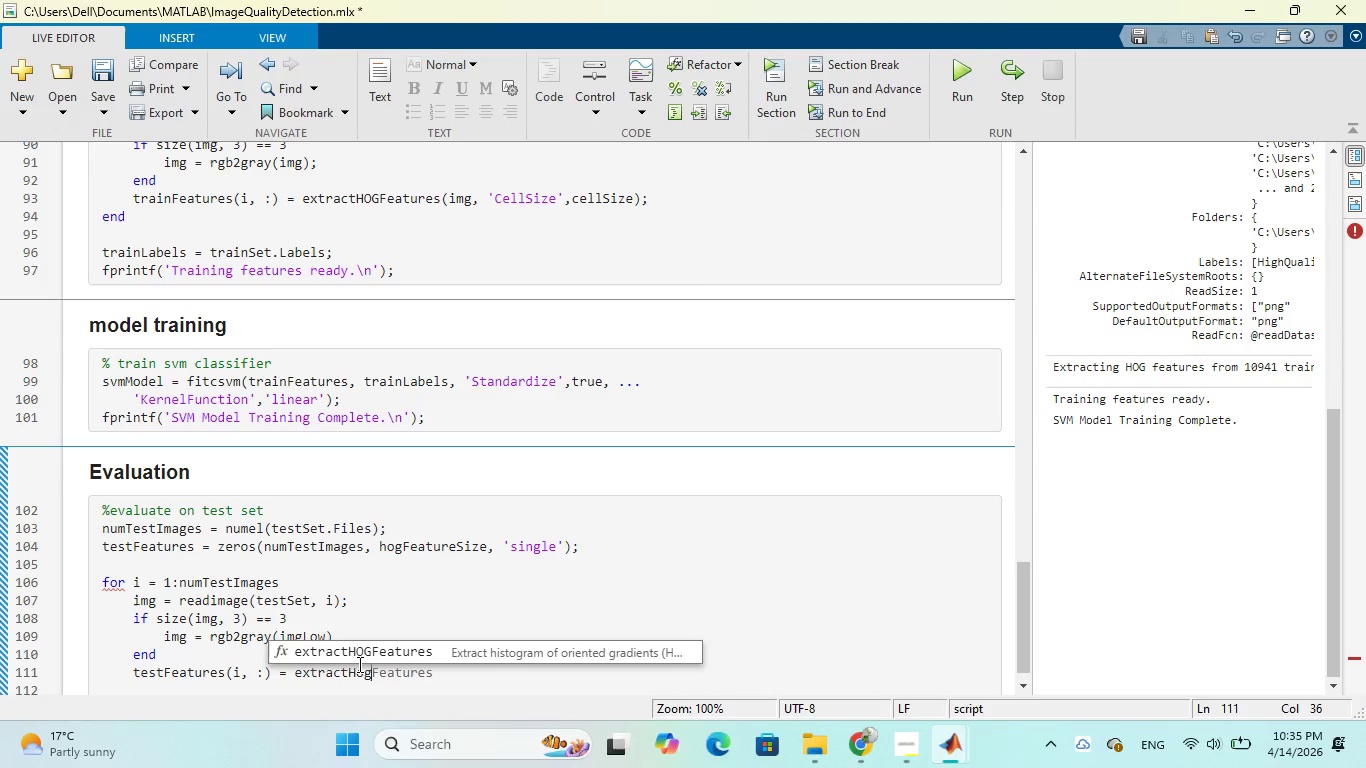 
wait(13.42)
 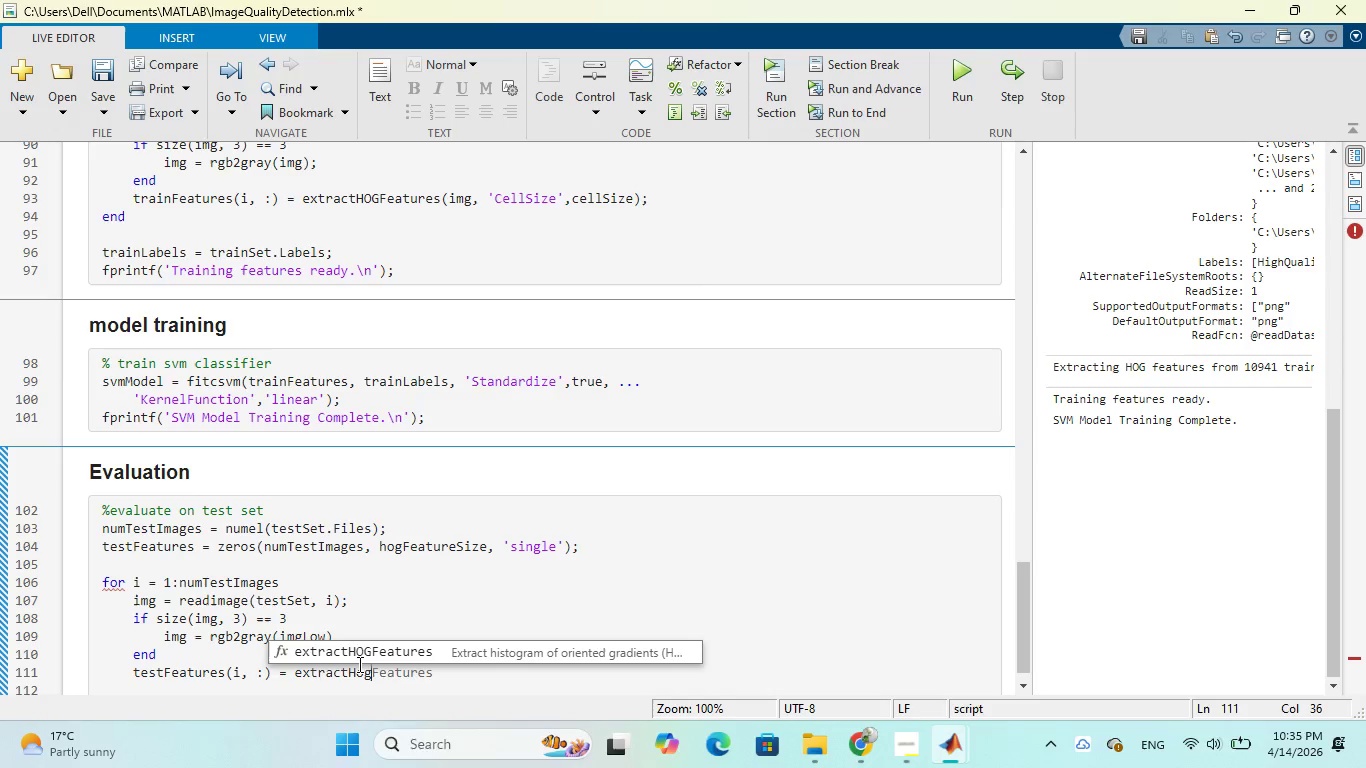 
key(Tab)
 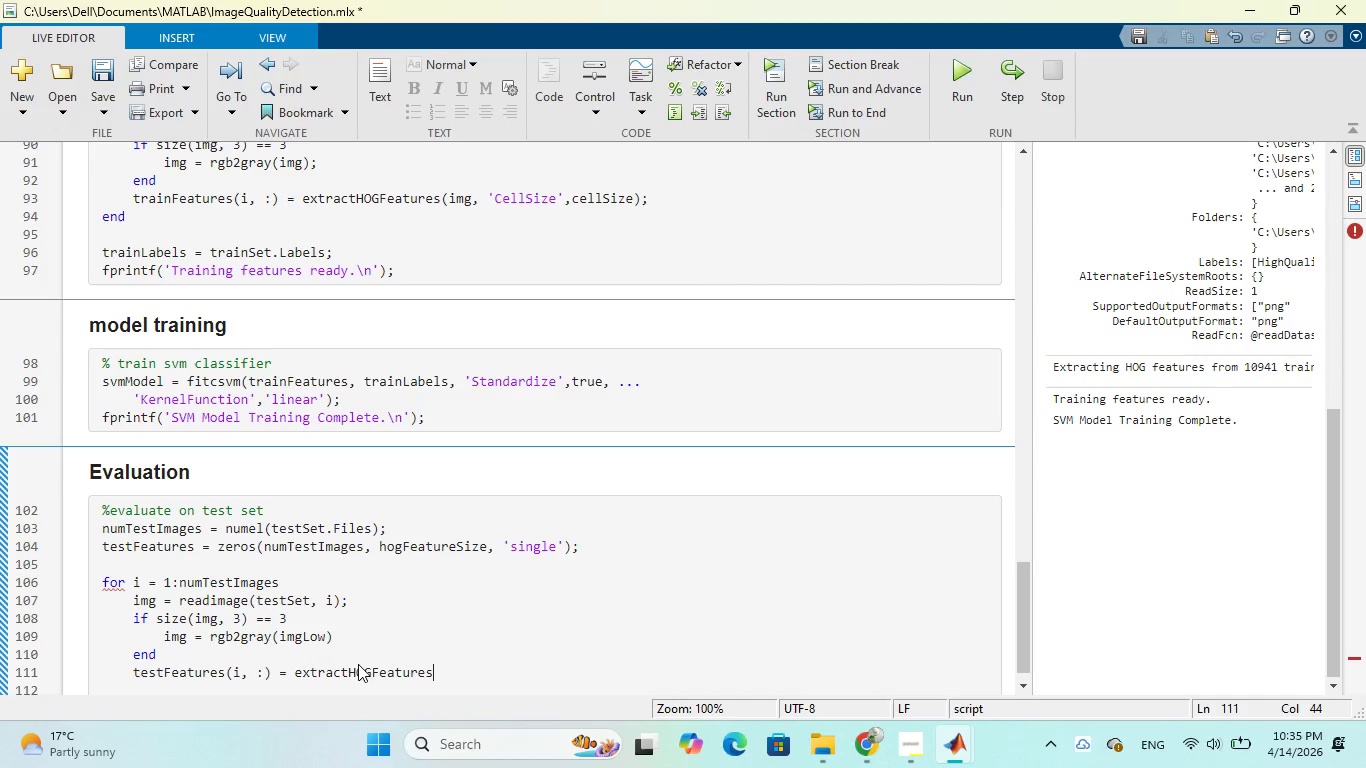 
type((img,)
 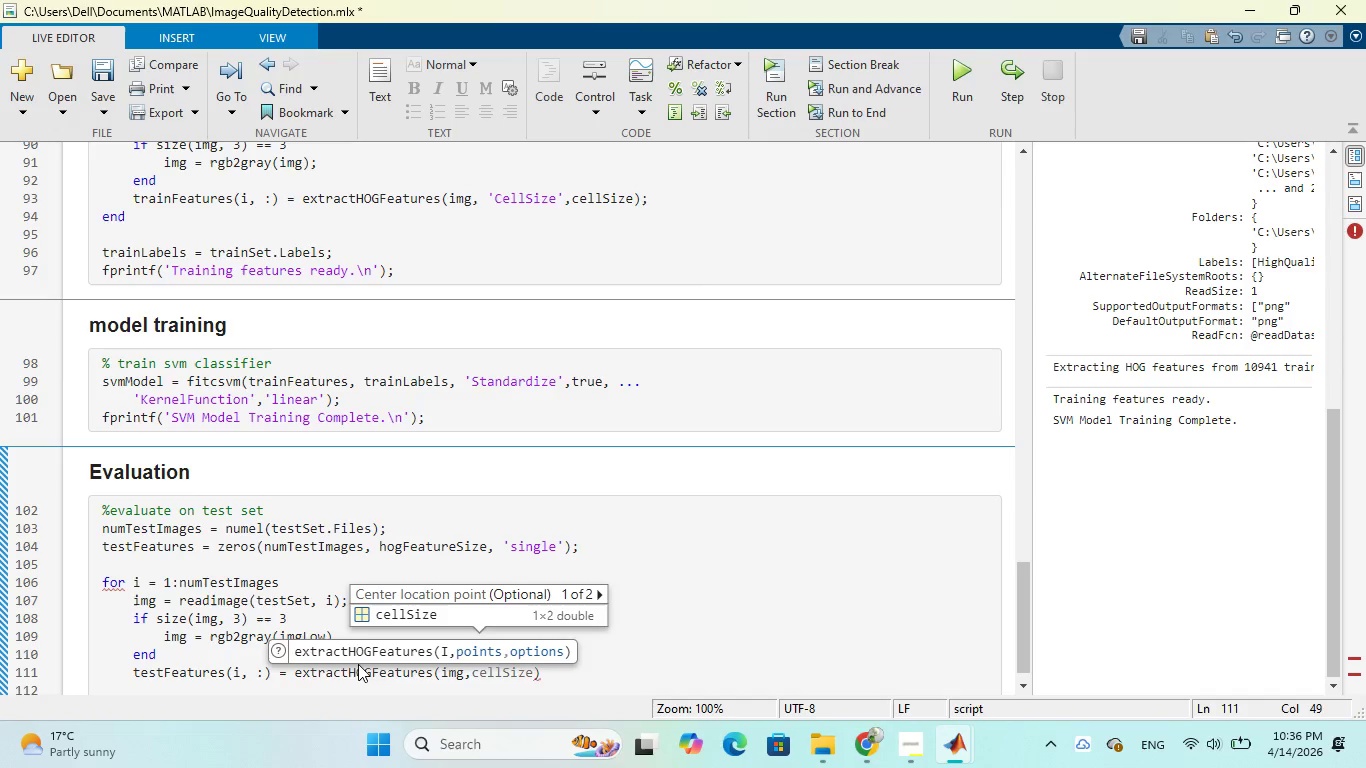 
hold_key(key=Space, duration=0.33)
 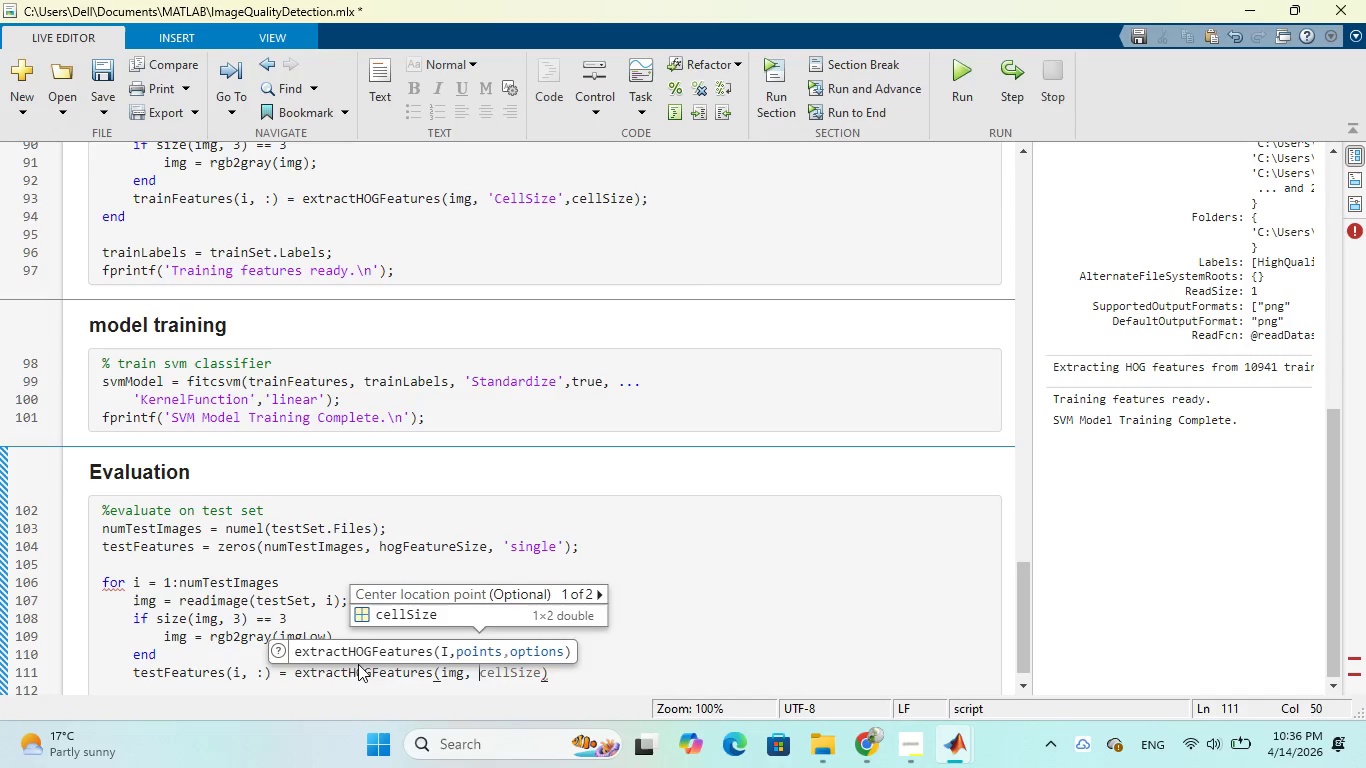 
key(Quote)
 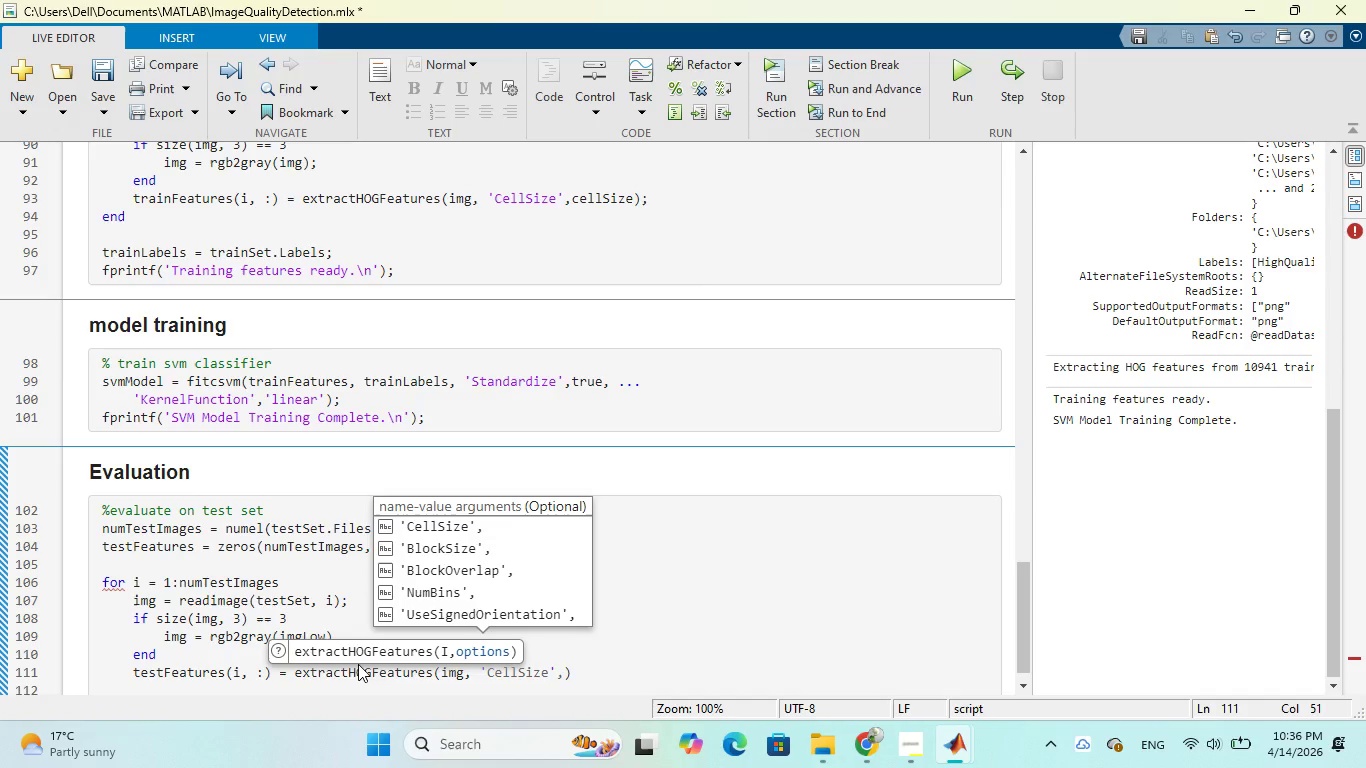 
key(Tab)
 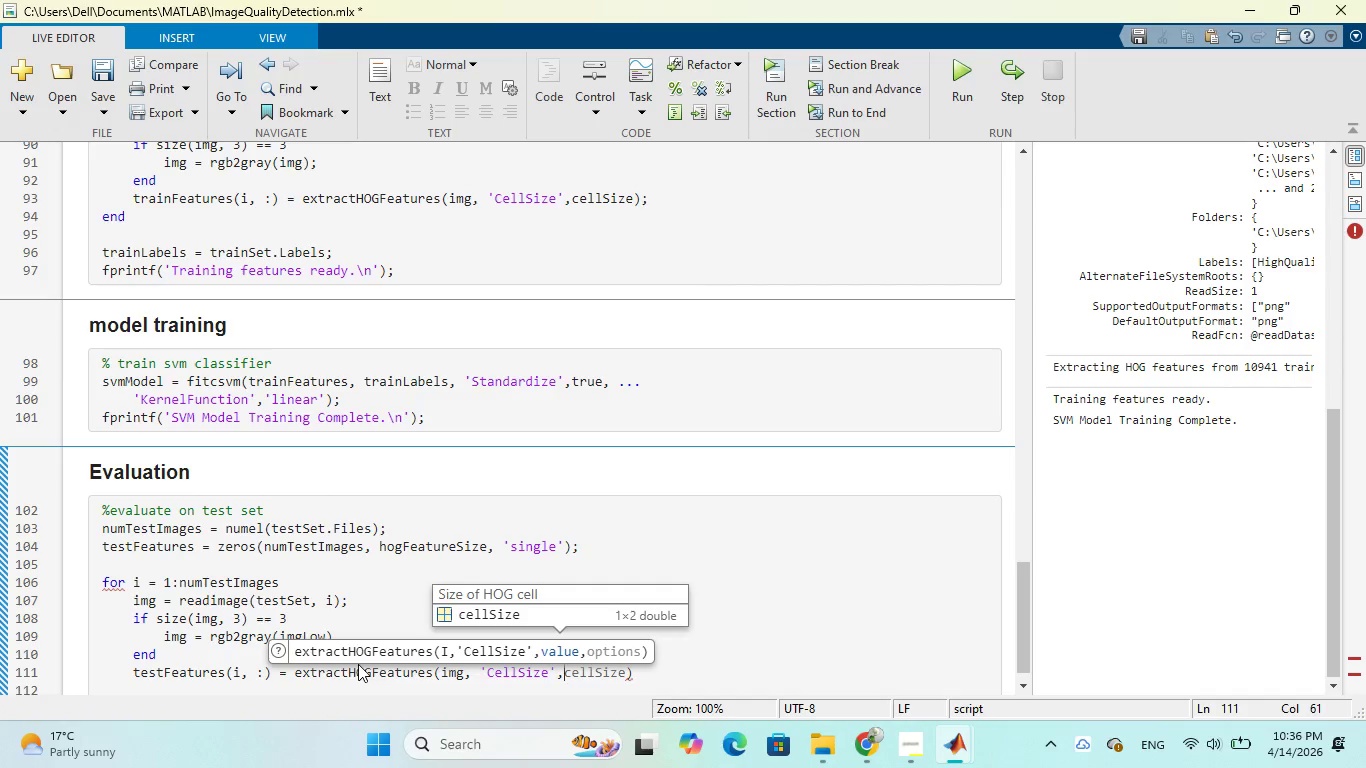 
key(Tab)
 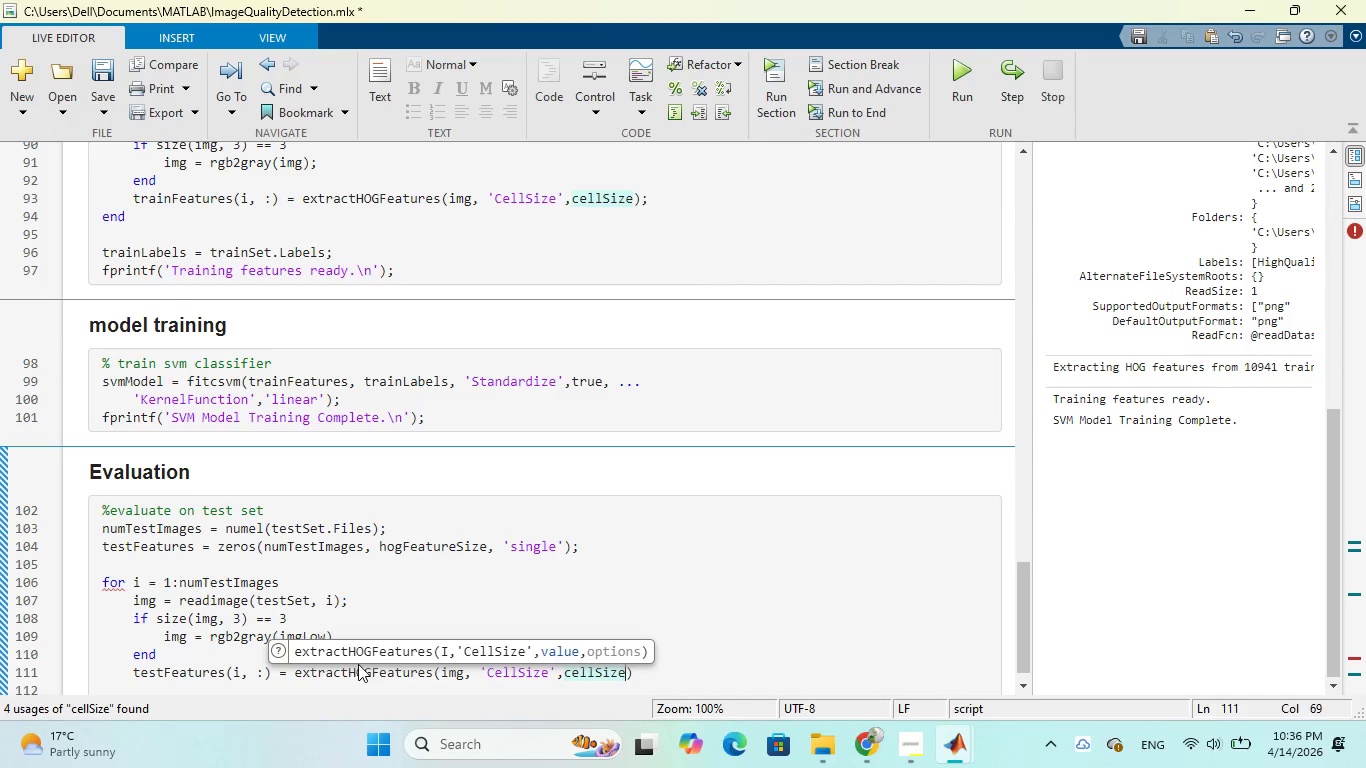 
wait(14.97)
 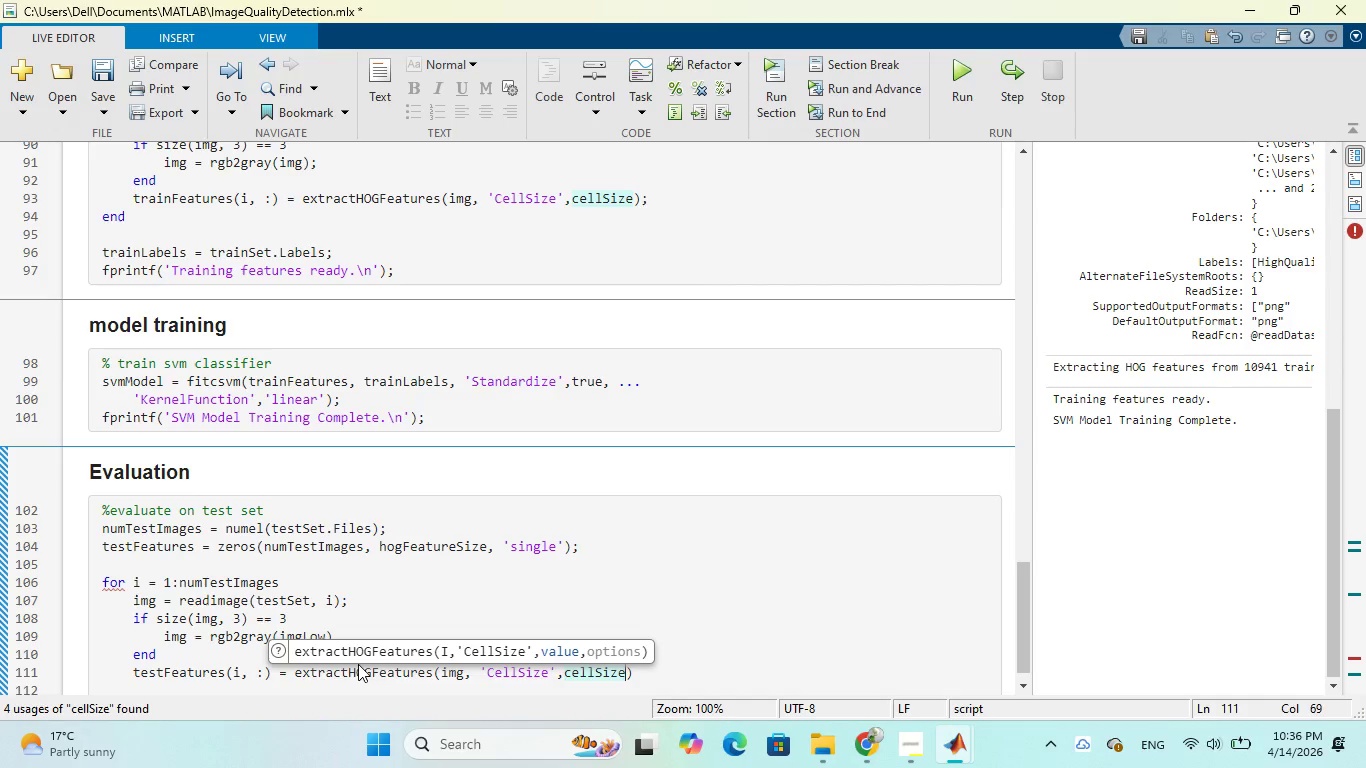 
key(ArrowRight)
 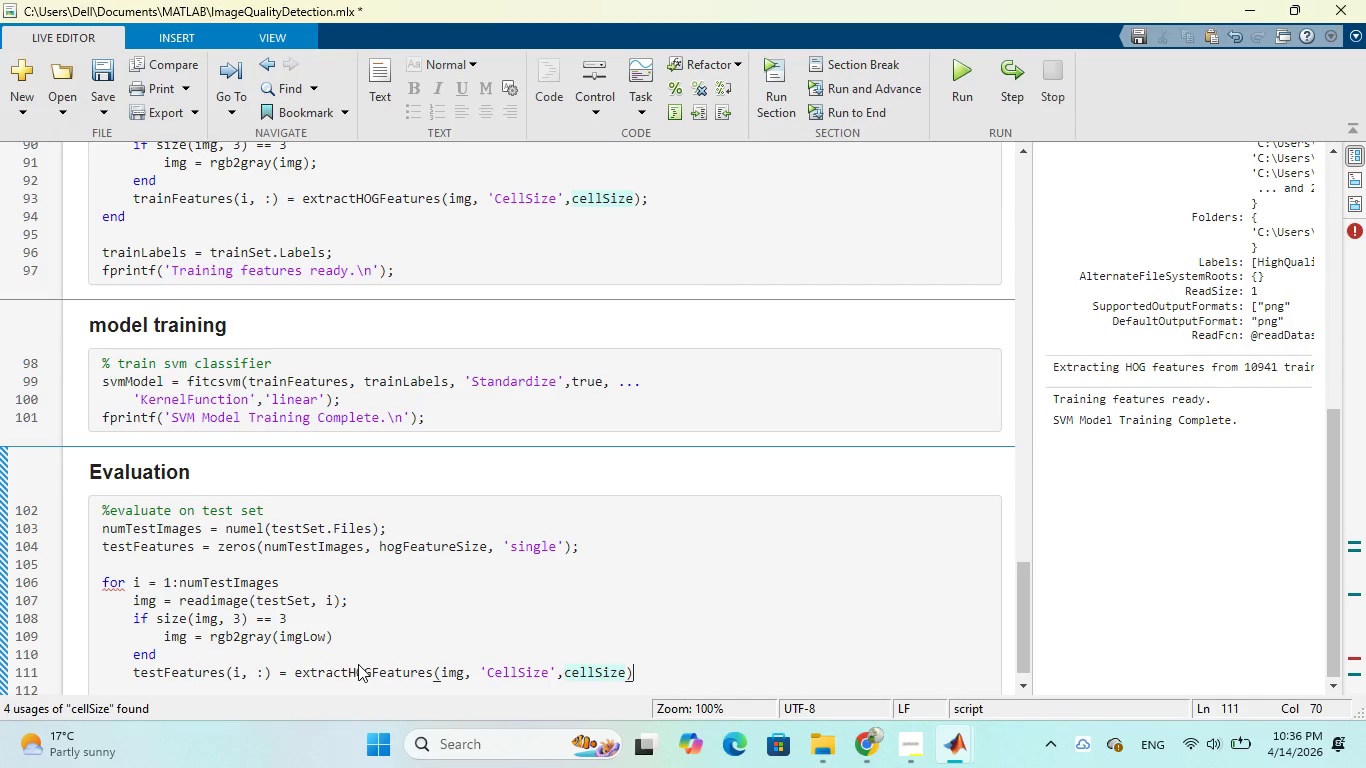 
key(Semicolon)
 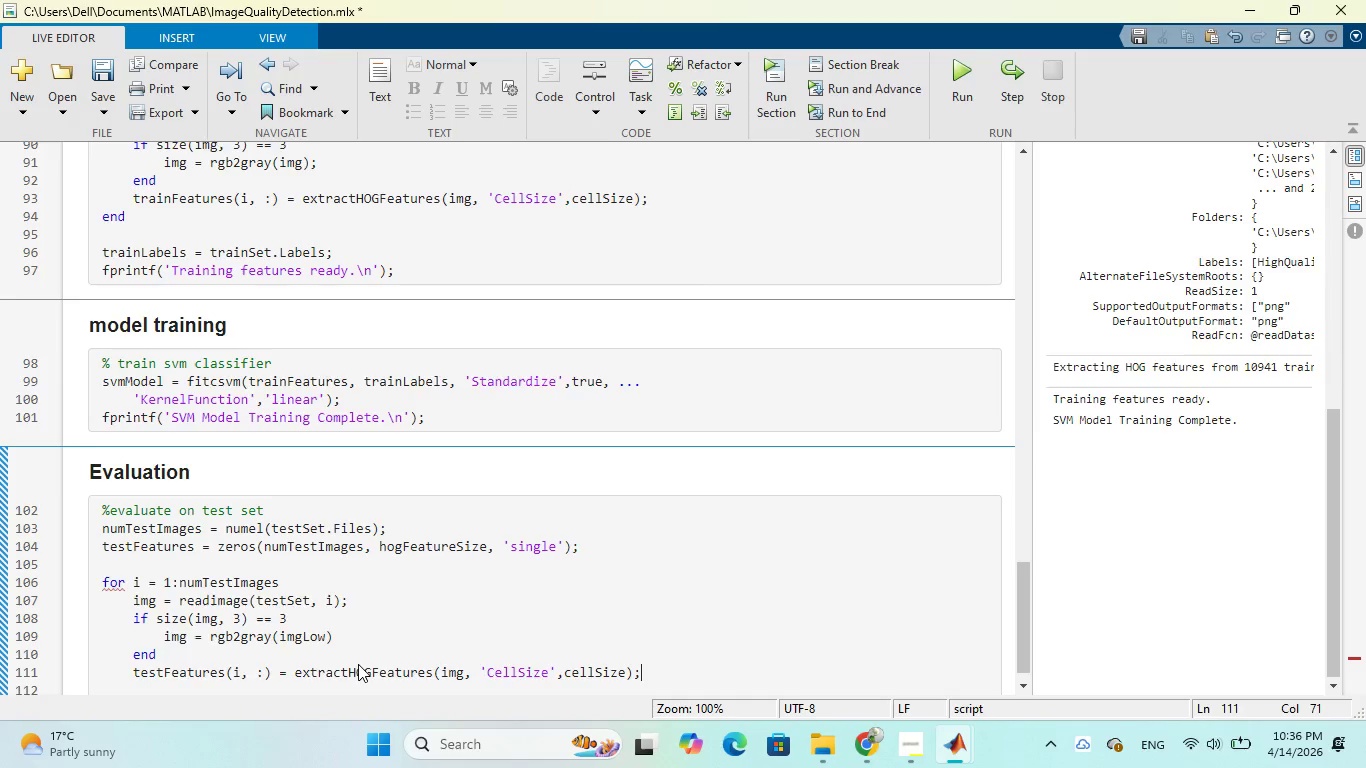 
key(Enter)
 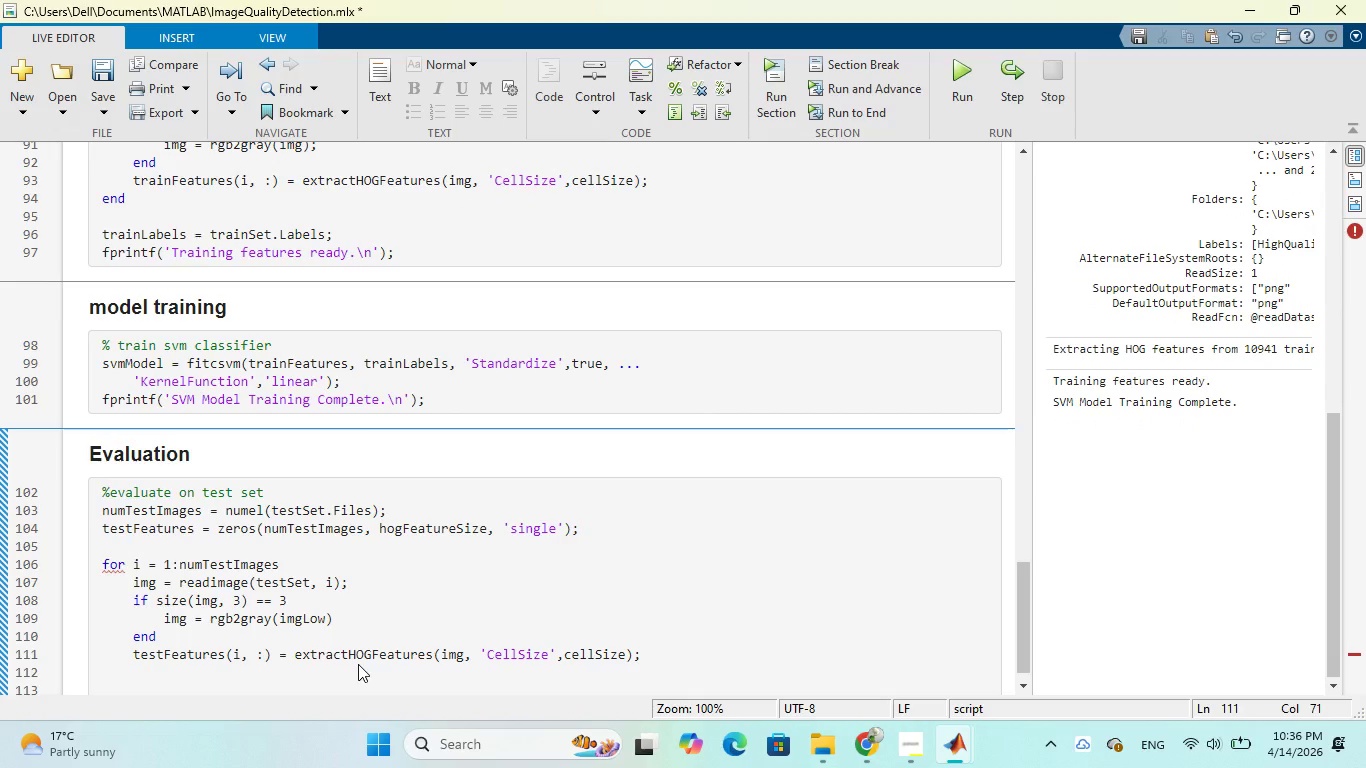 
wait(6.02)
 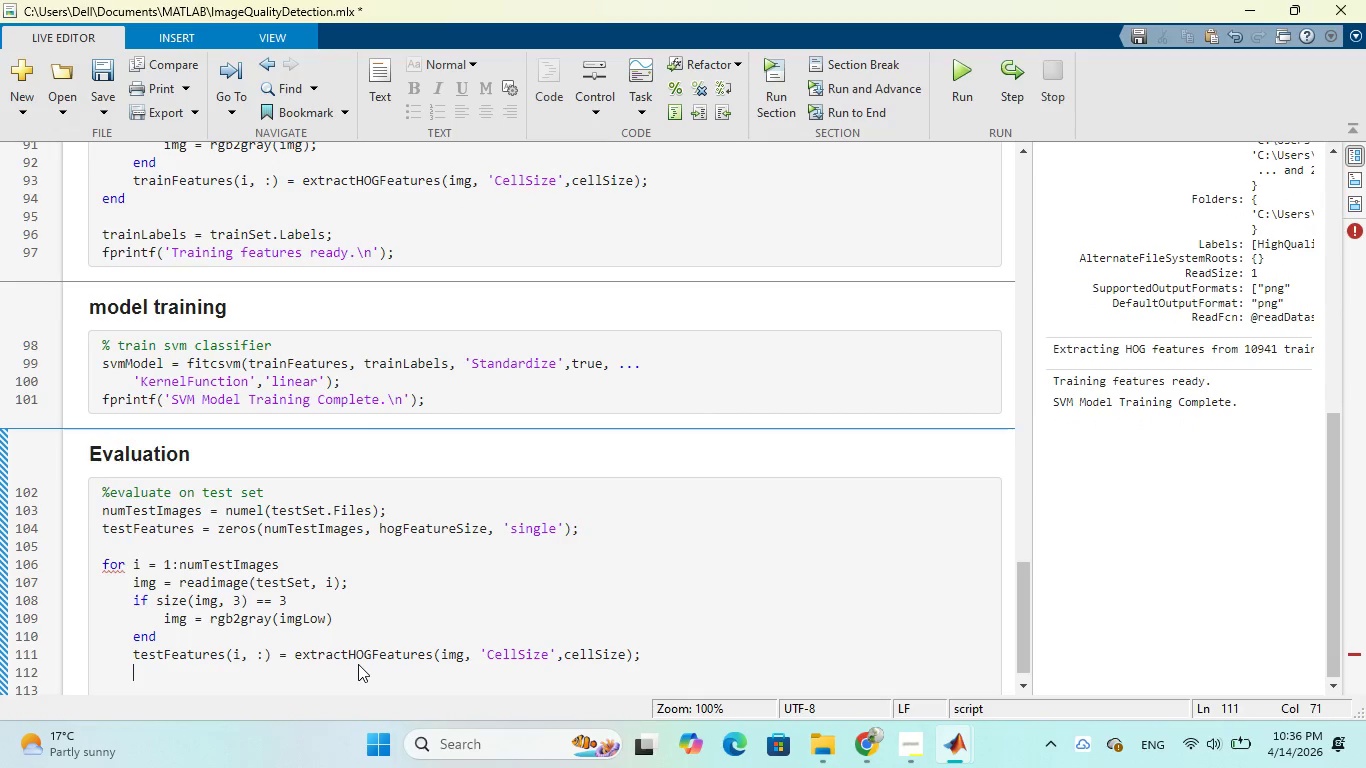 
type(end)
 